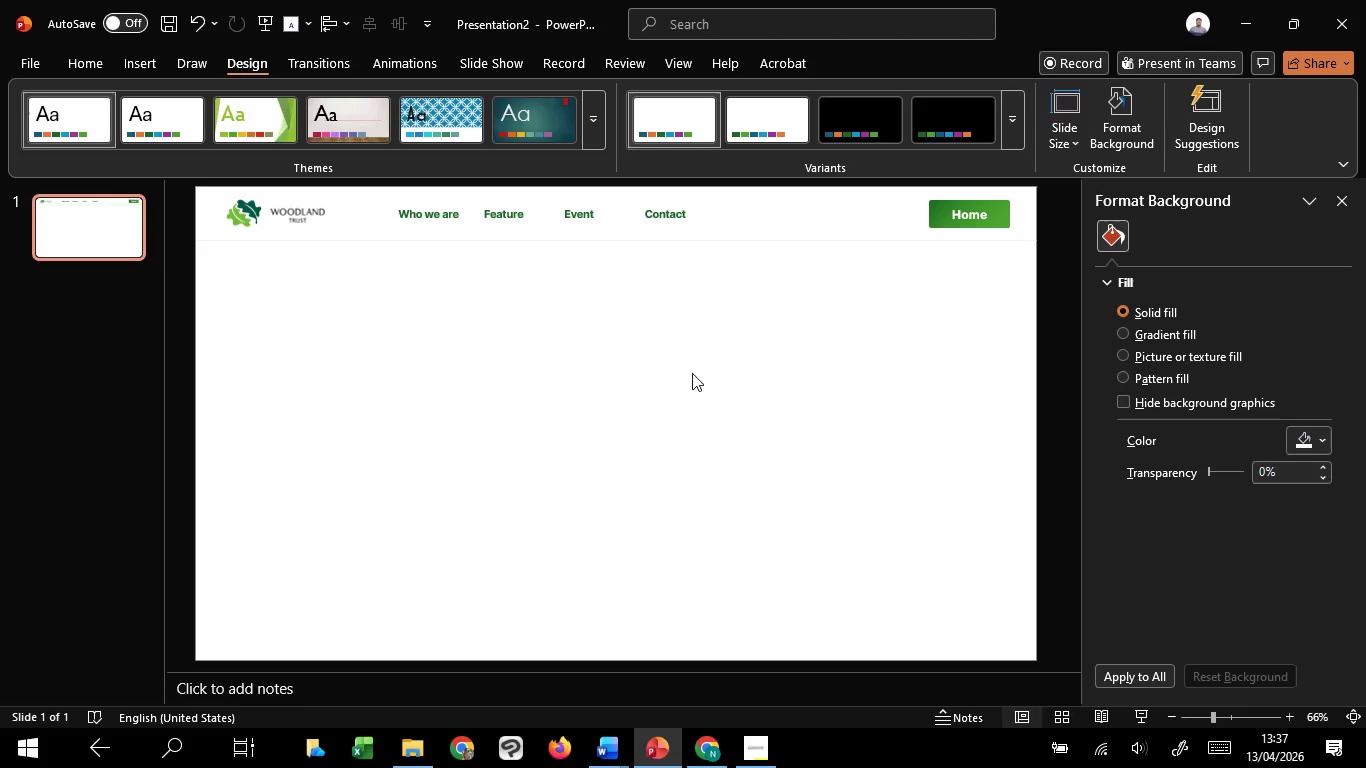 
left_click([683, 492])
 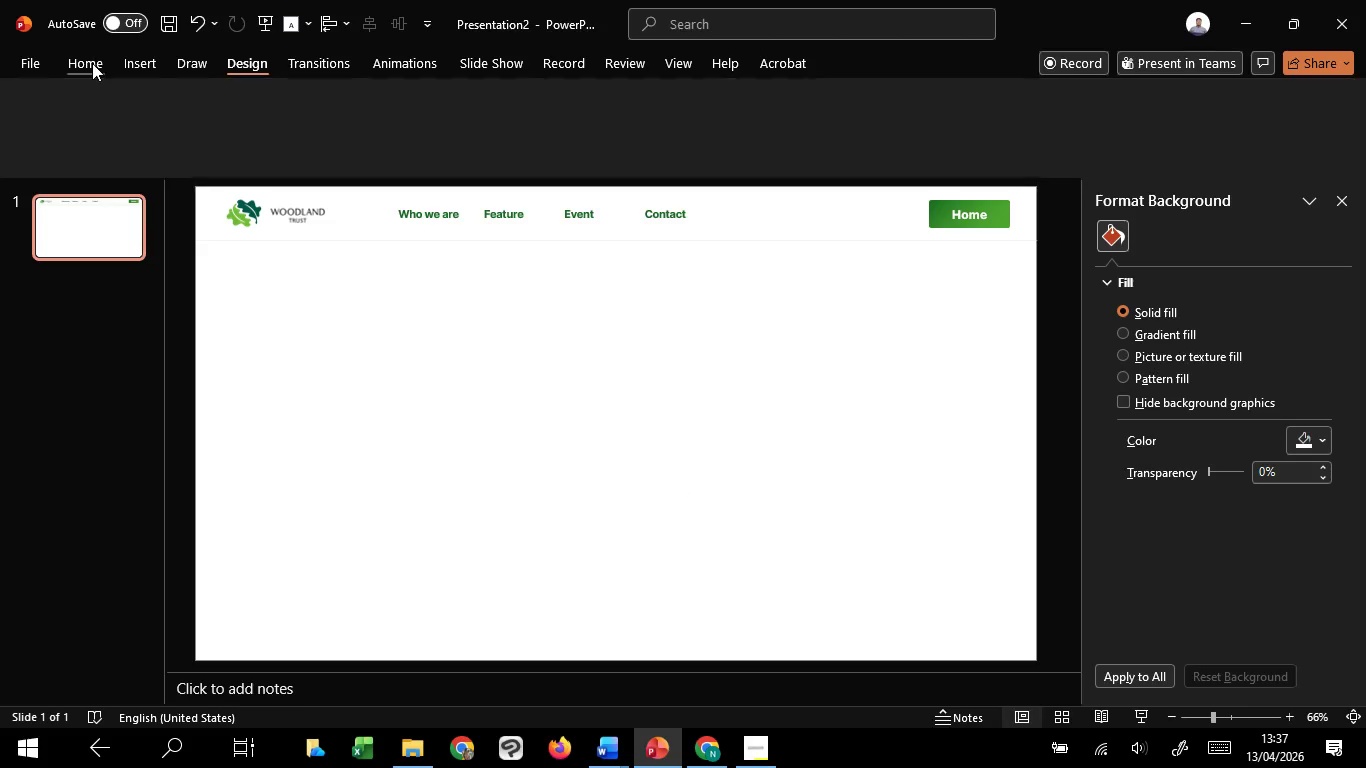 
left_click([92, 63])
 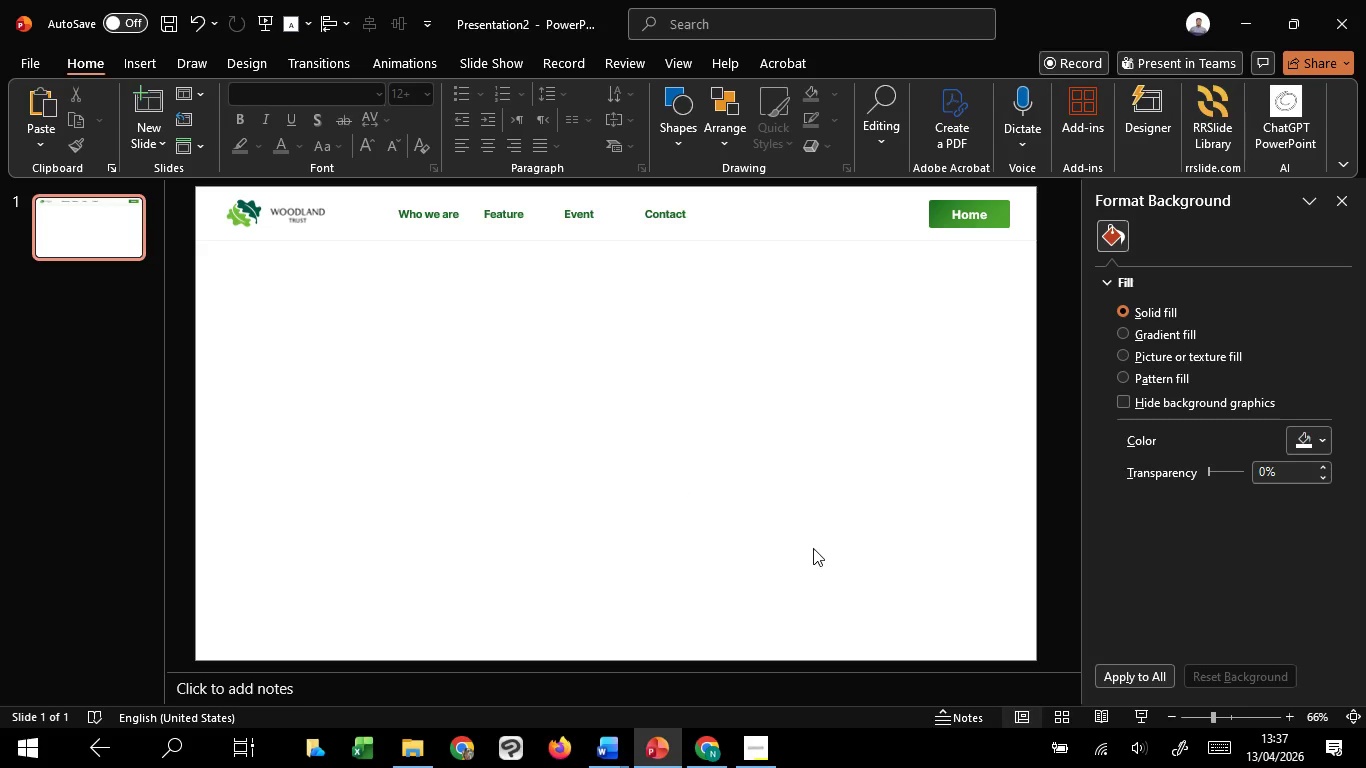 
left_click([813, 548])
 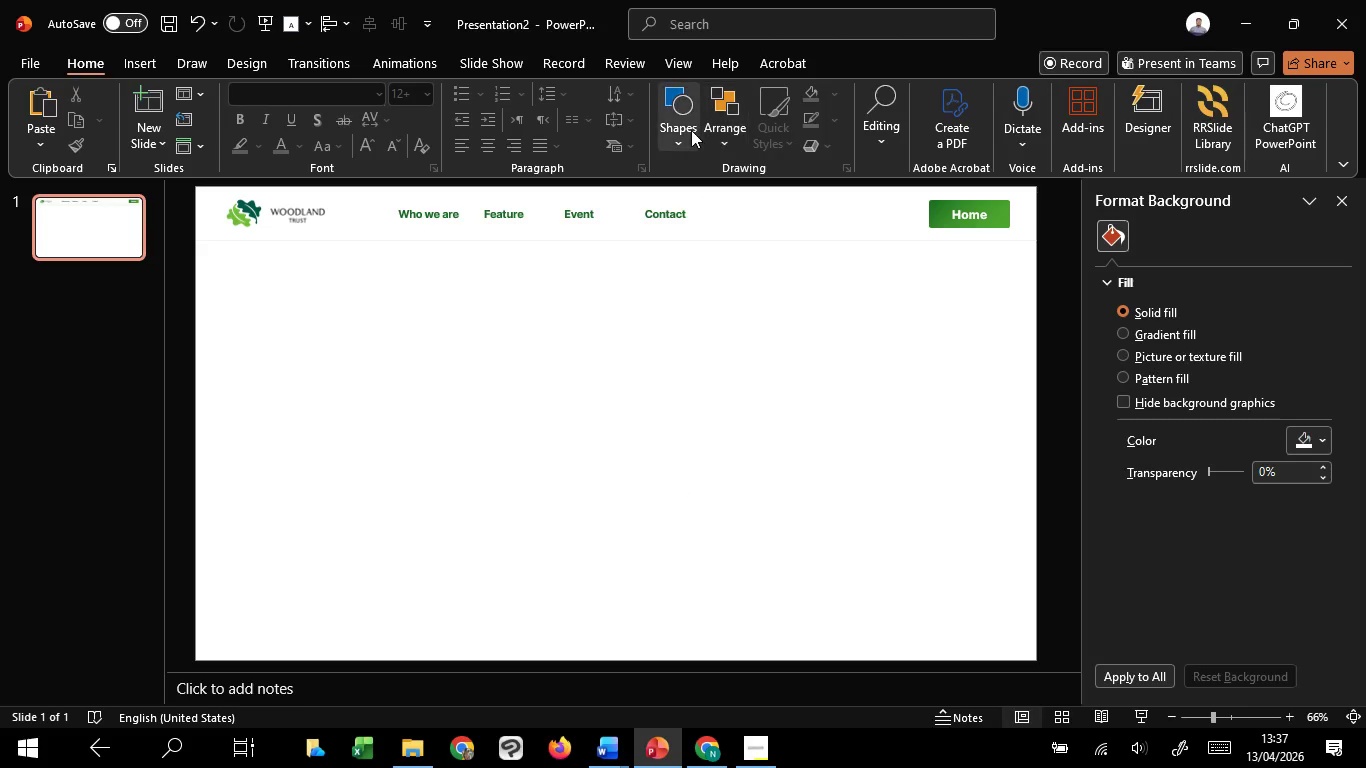 
left_click([691, 130])
 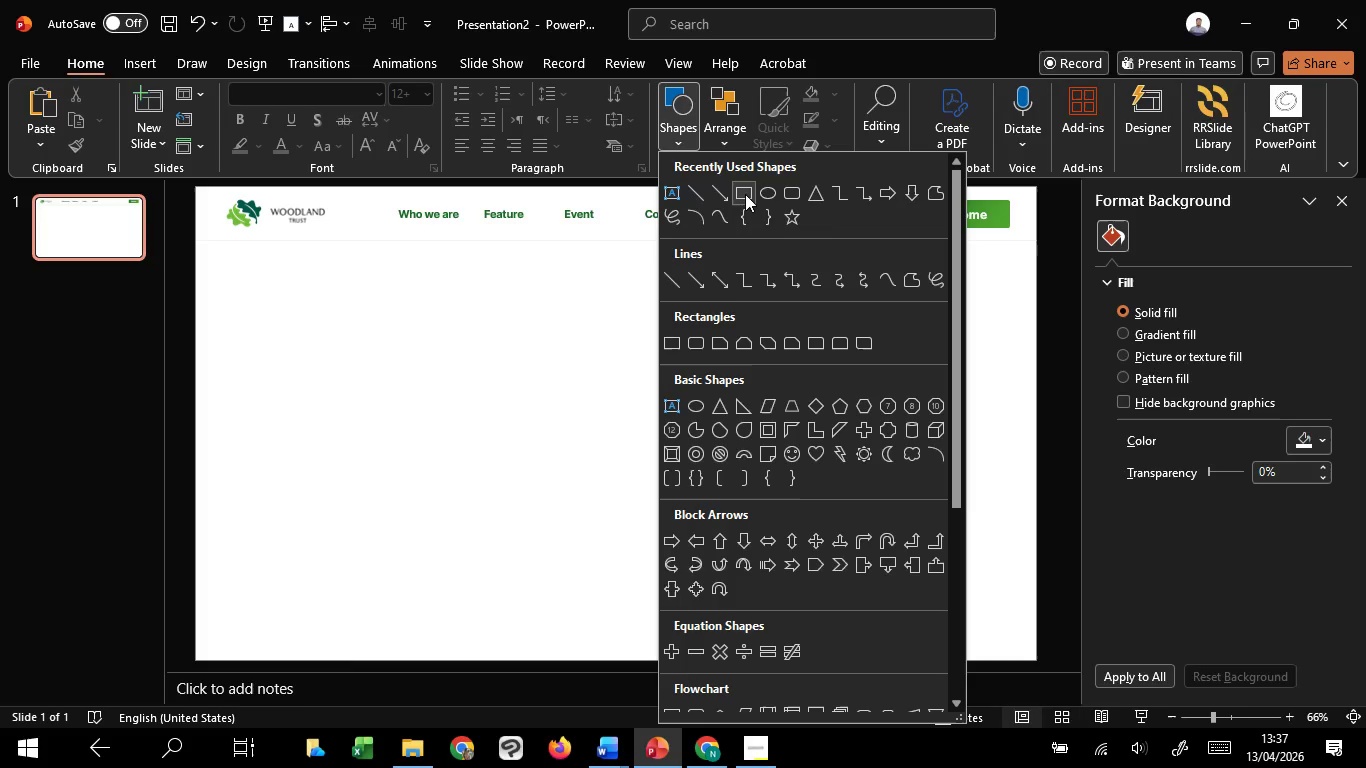 
left_click([745, 194])
 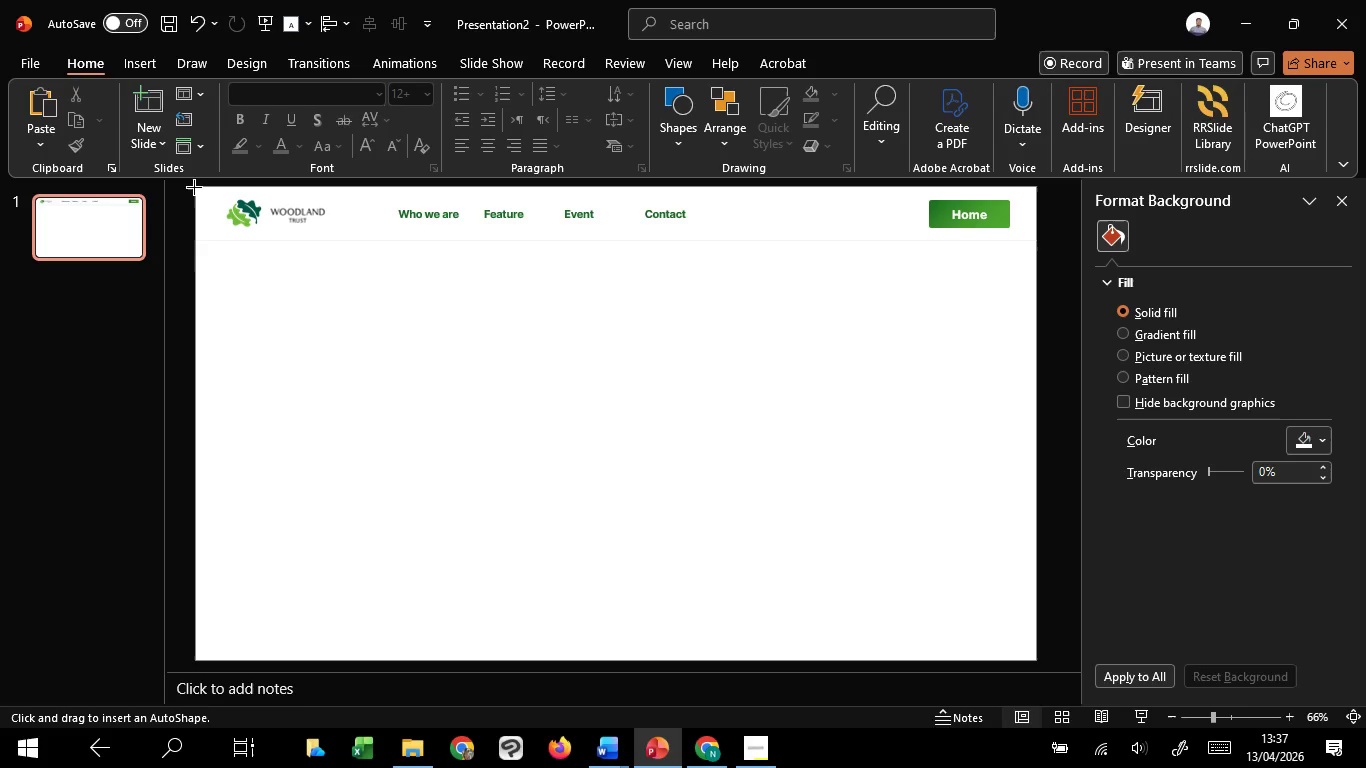 
left_click_drag(start_coordinate=[196, 185], to_coordinate=[1039, 662])
 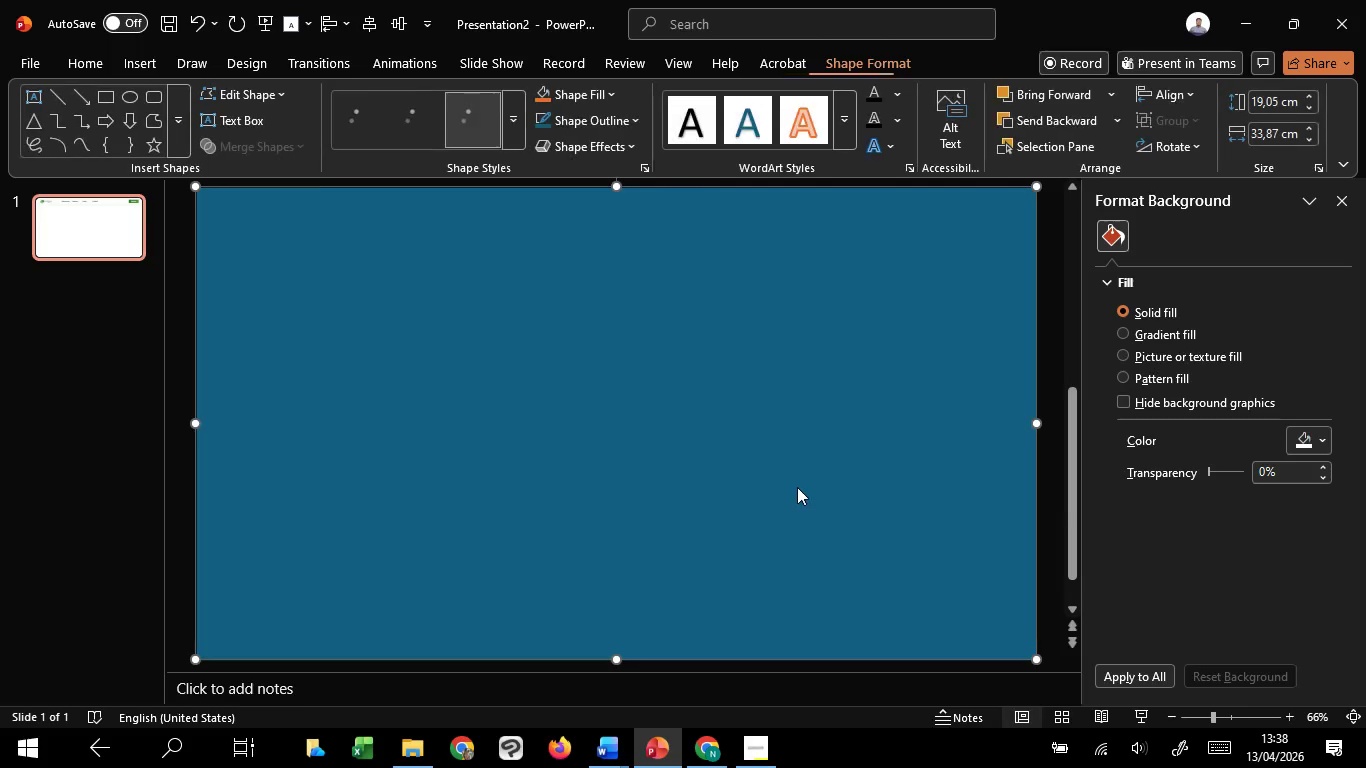 
right_click([797, 487])
 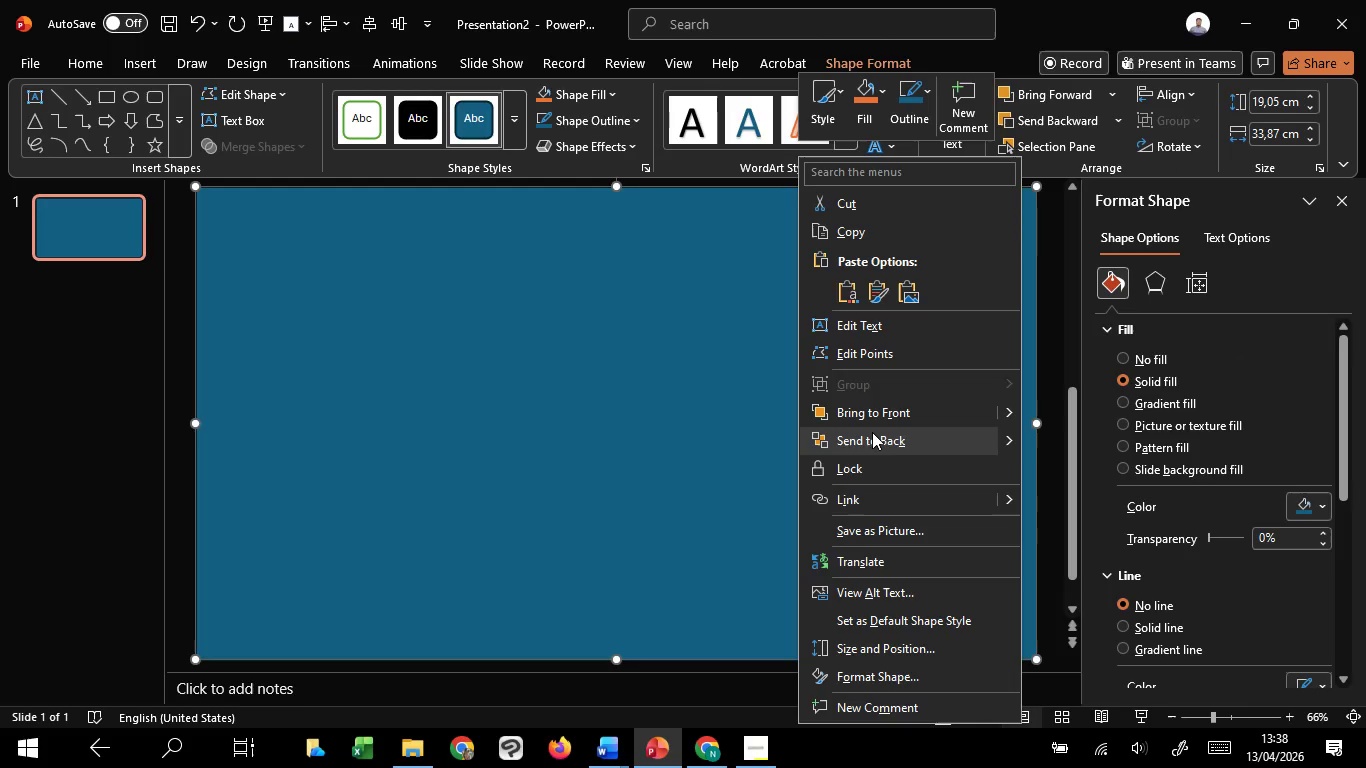 
left_click([872, 436])
 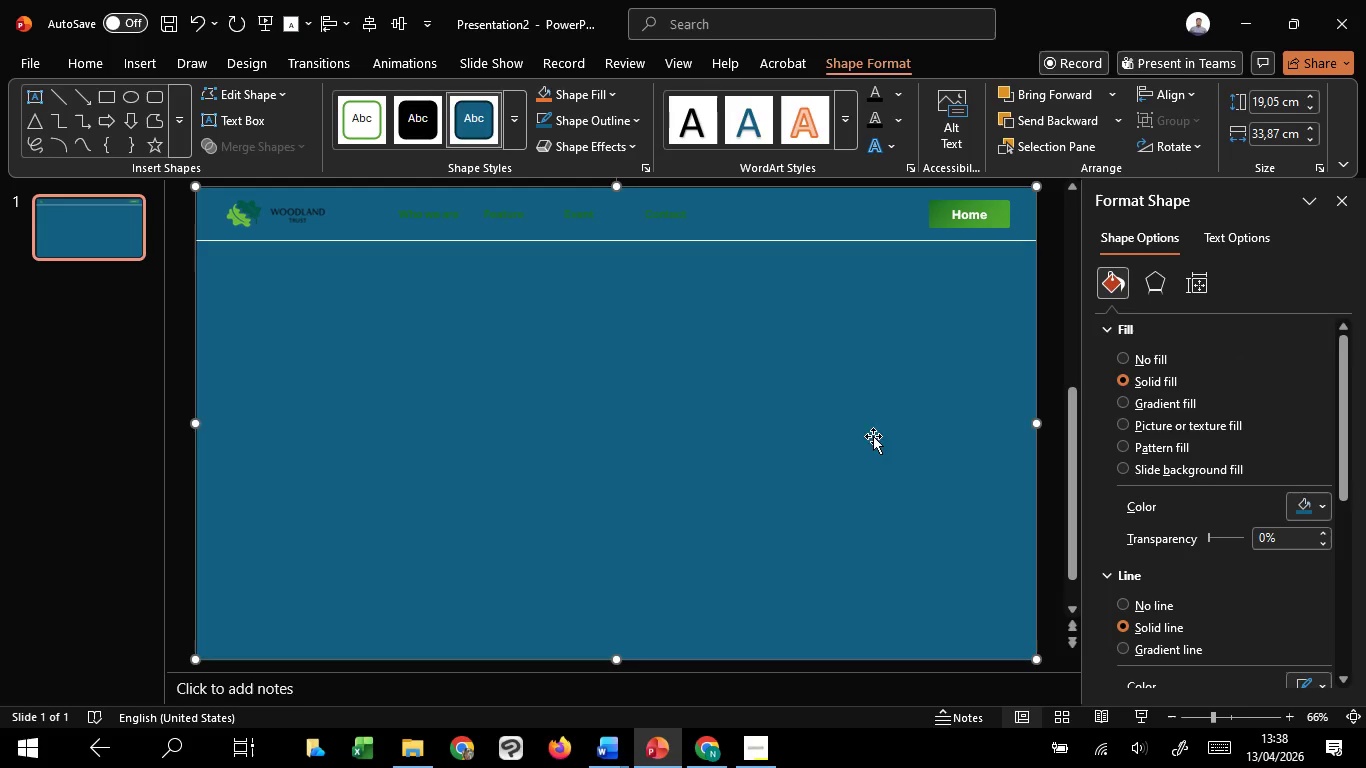 
key(Control+C)
 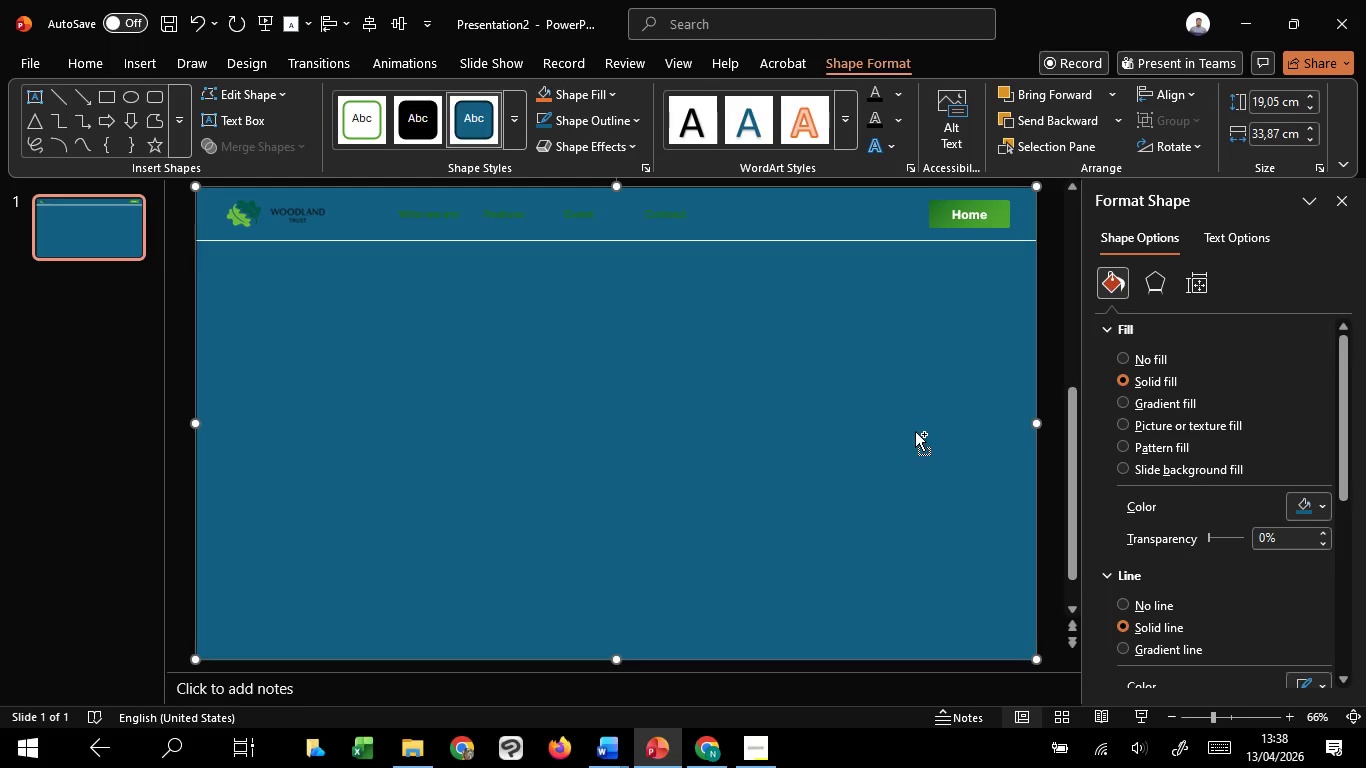 
key(Control+C)
 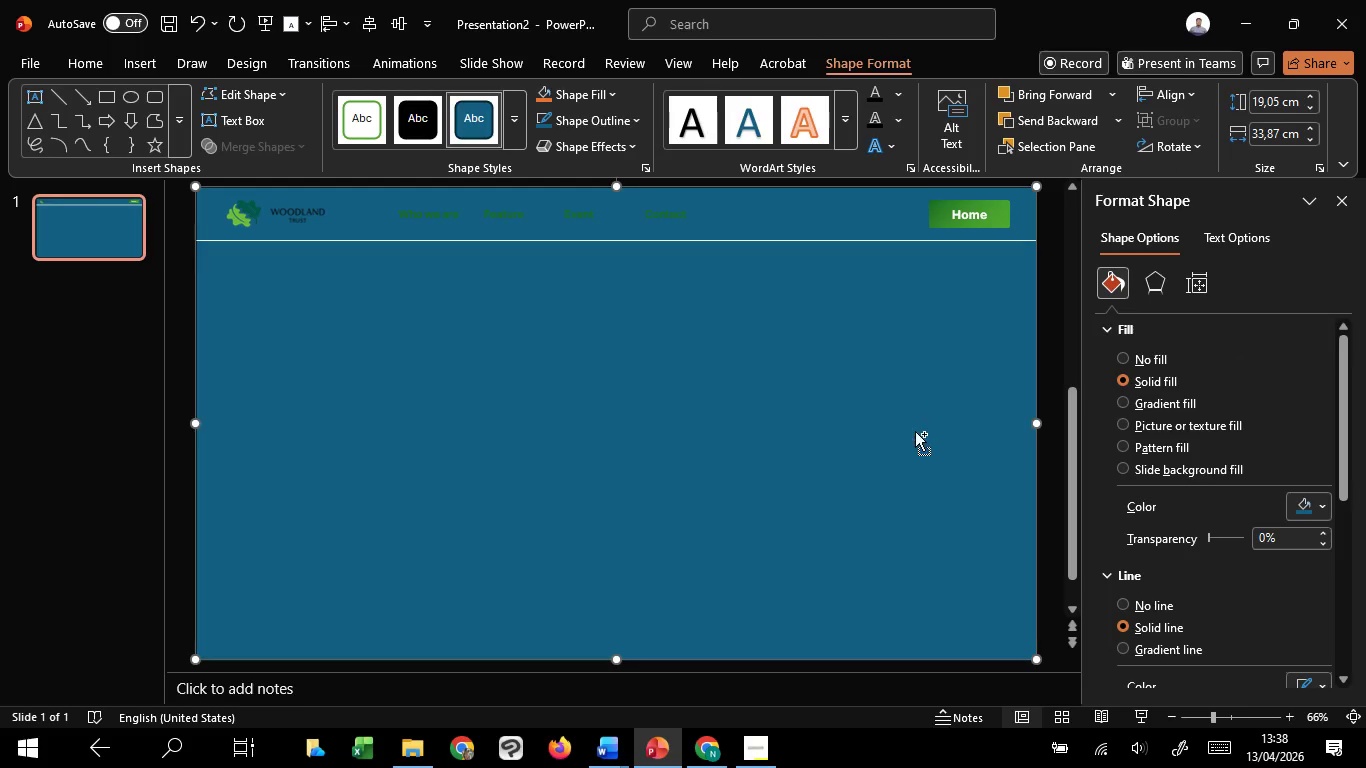 
key(Control+C)
 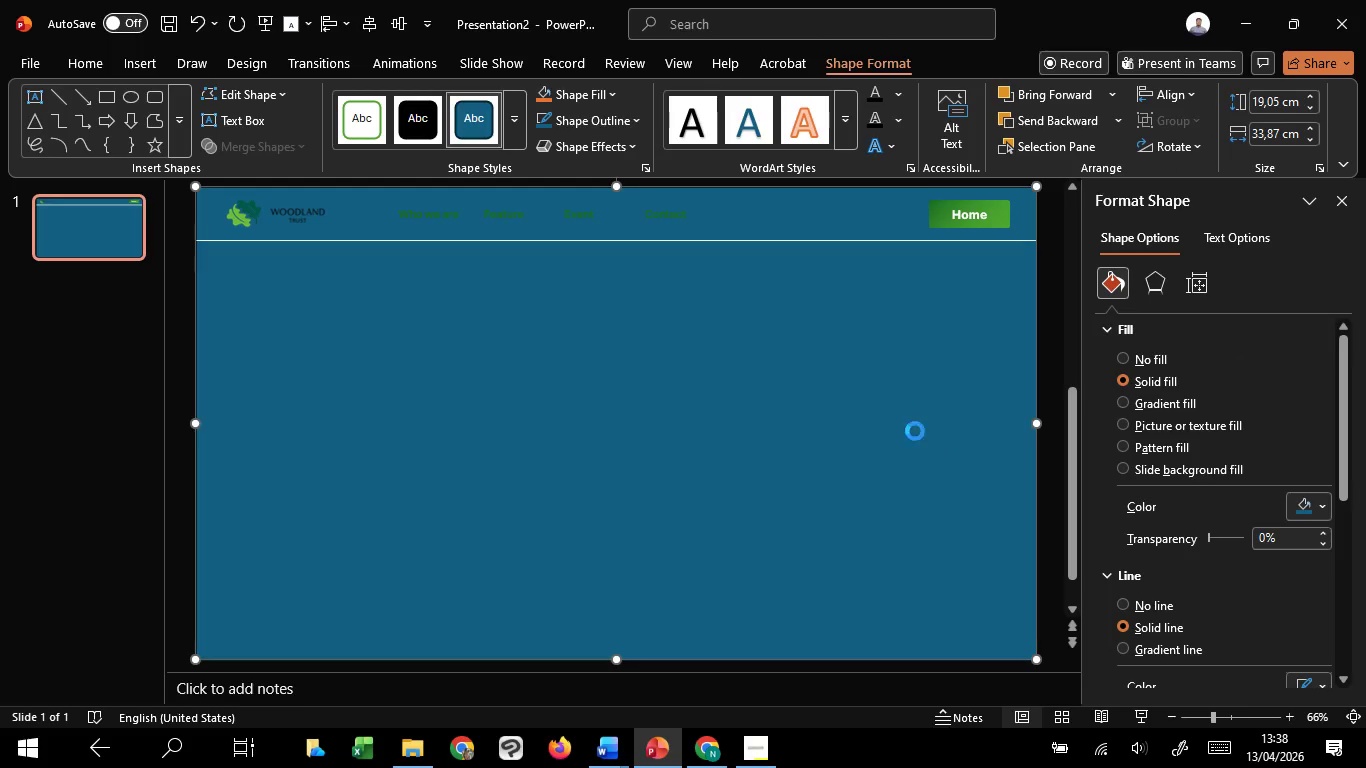 
key(Control+C)
 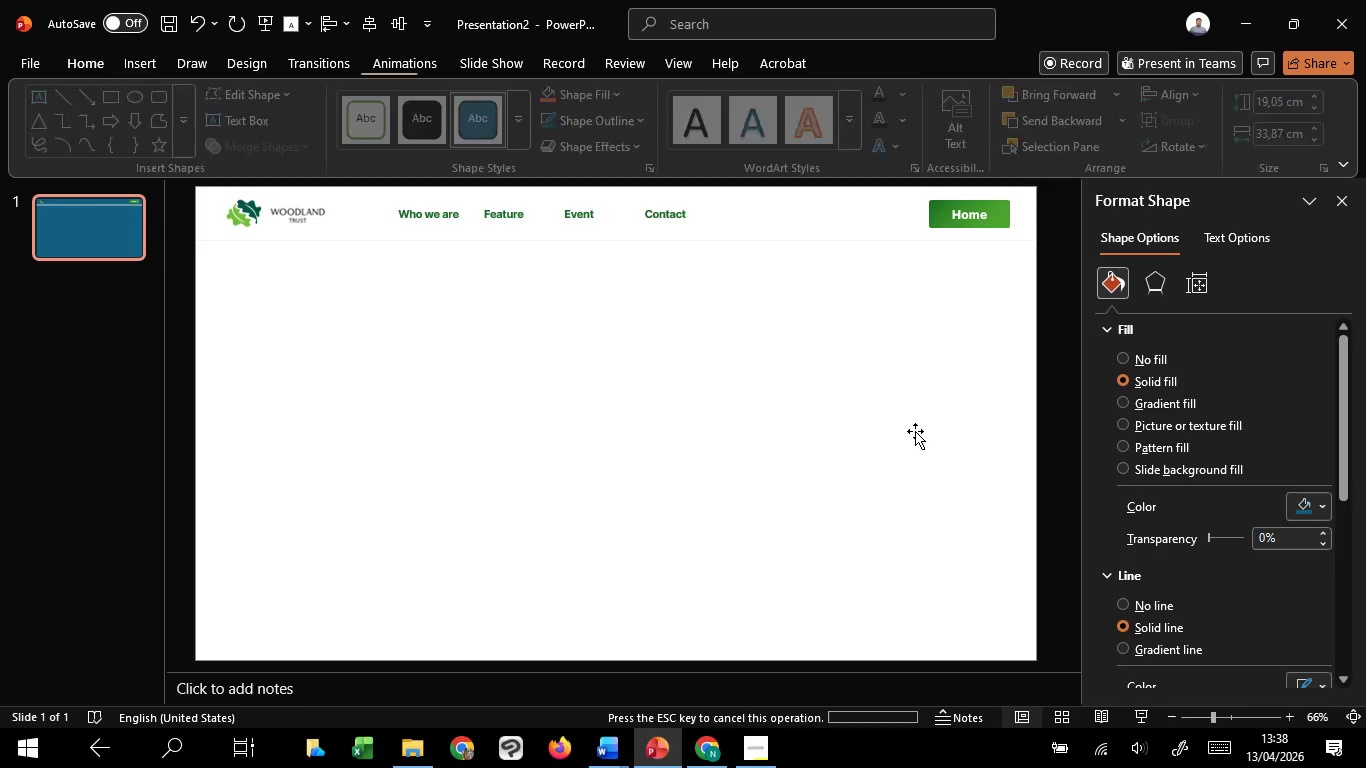 
key(Delete)
 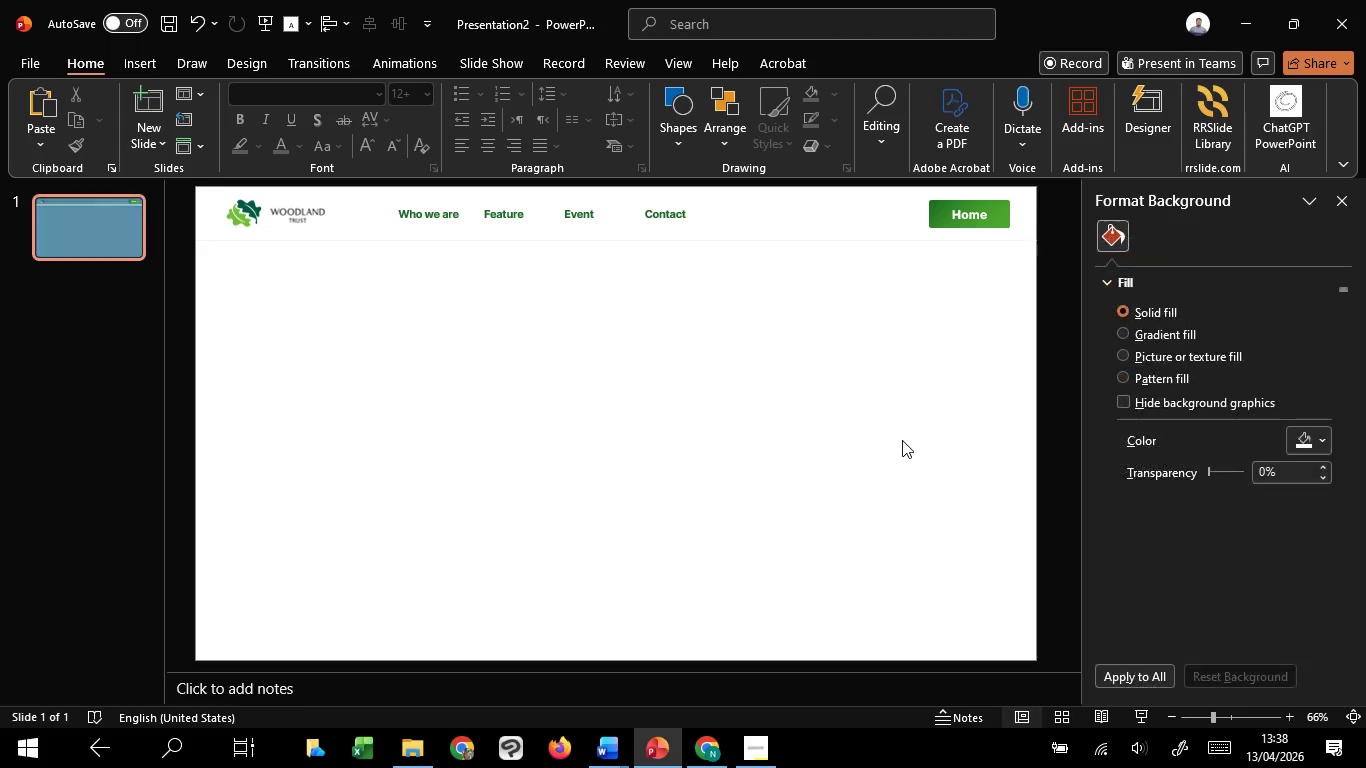 
left_click([902, 440])
 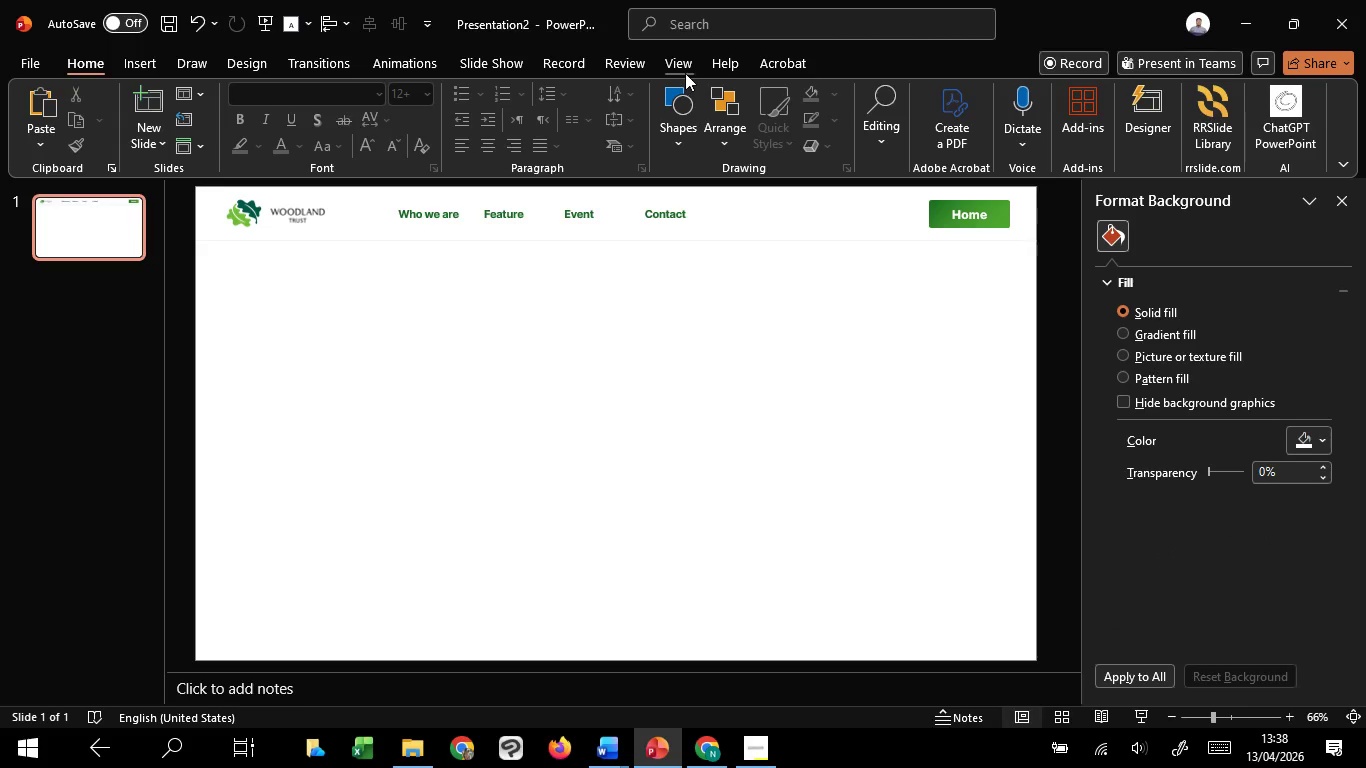 
left_click([685, 72])
 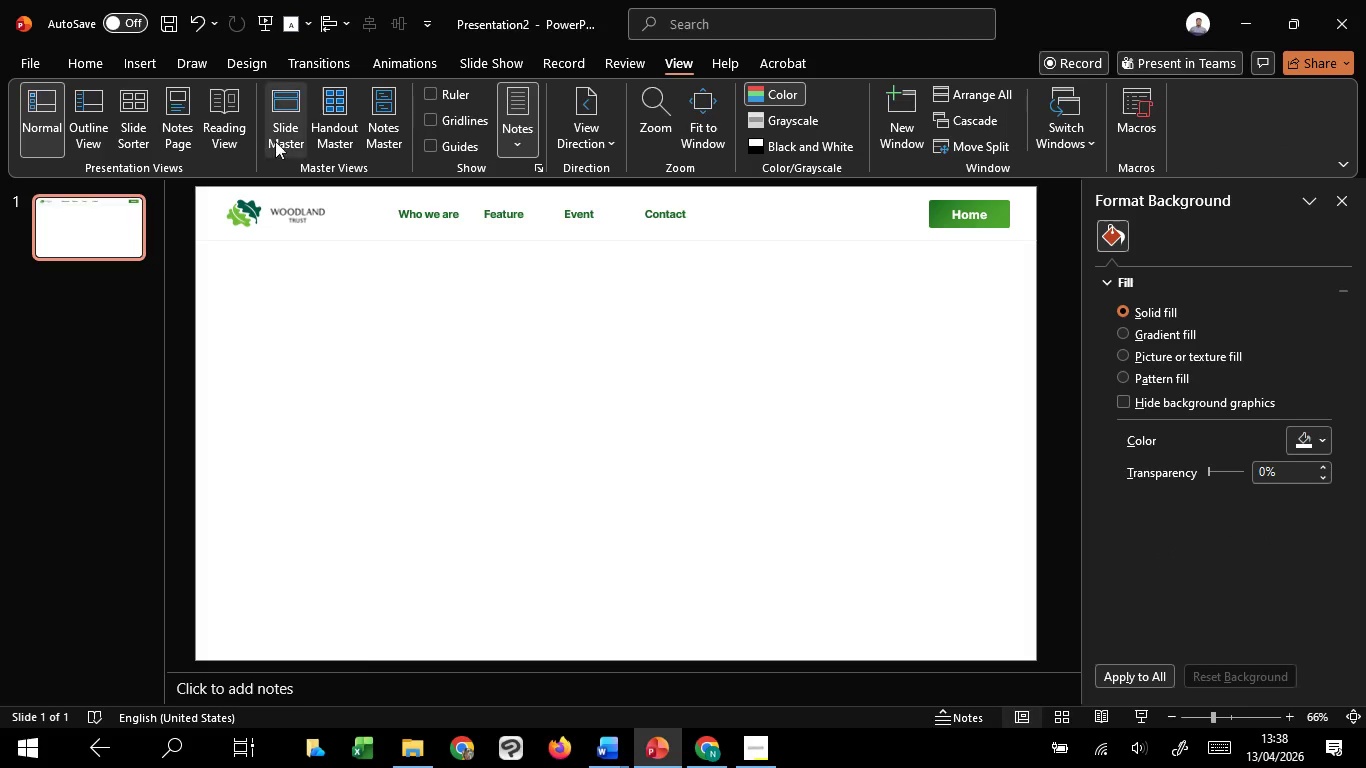 
left_click([278, 141])
 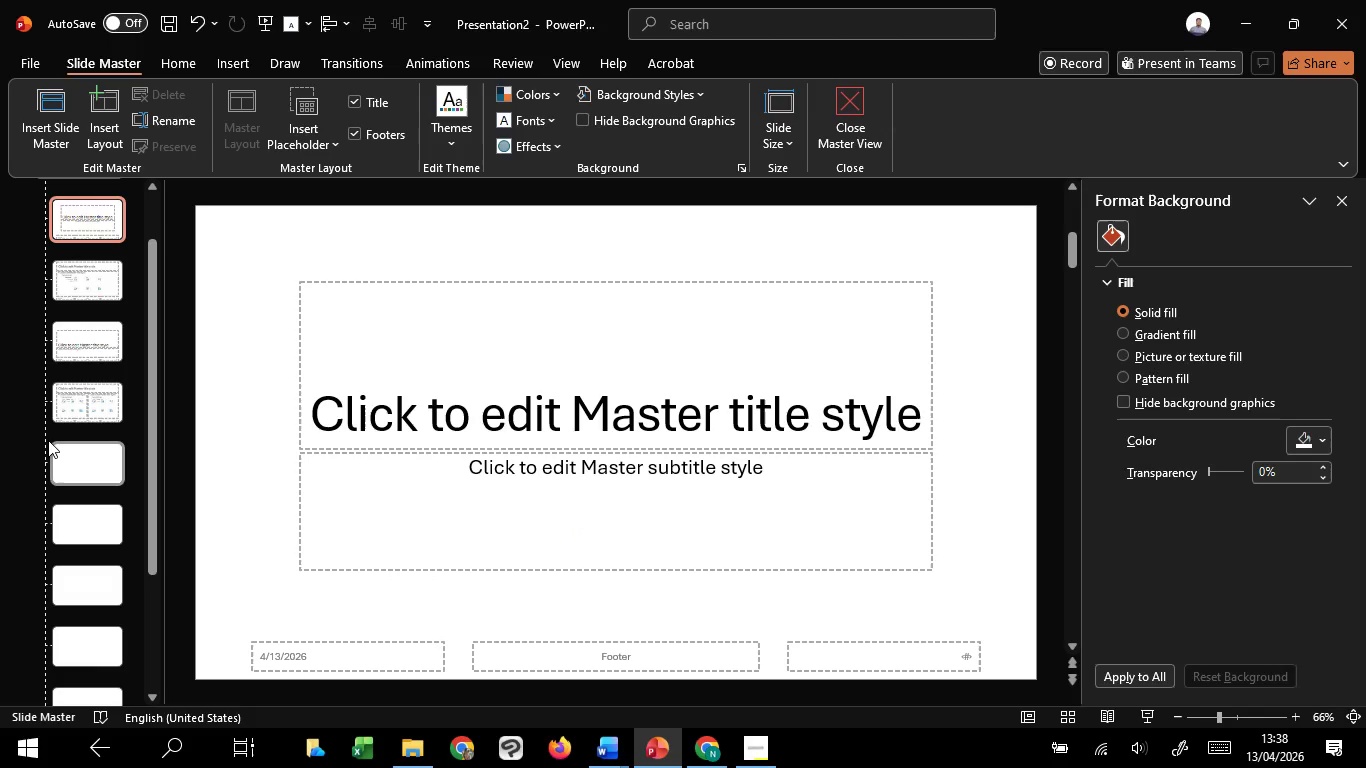 
hold_key(key=ControlLeft, duration=0.84)
scroll: coordinate [284, 425], scroll_direction: down, amount: 2.0
 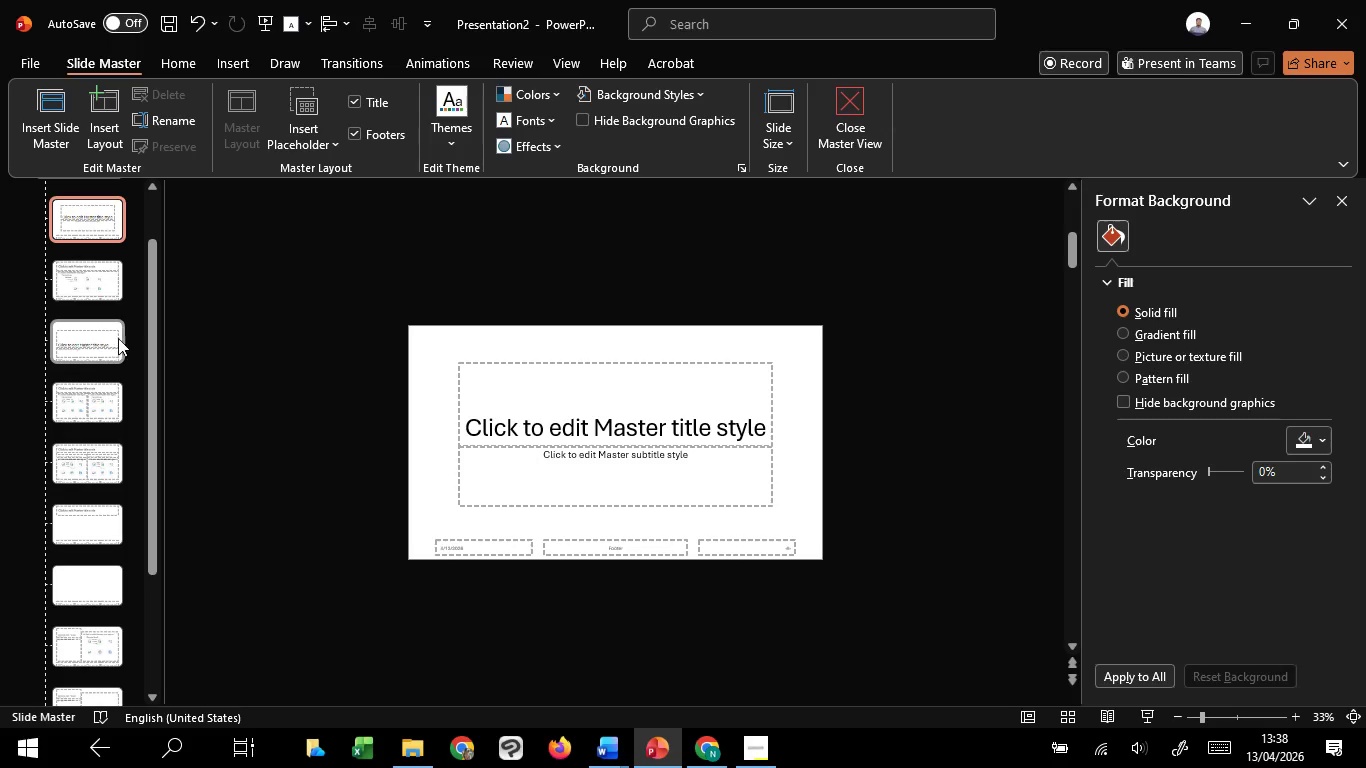 
scroll: coordinate [118, 338], scroll_direction: up, amount: 1.0
 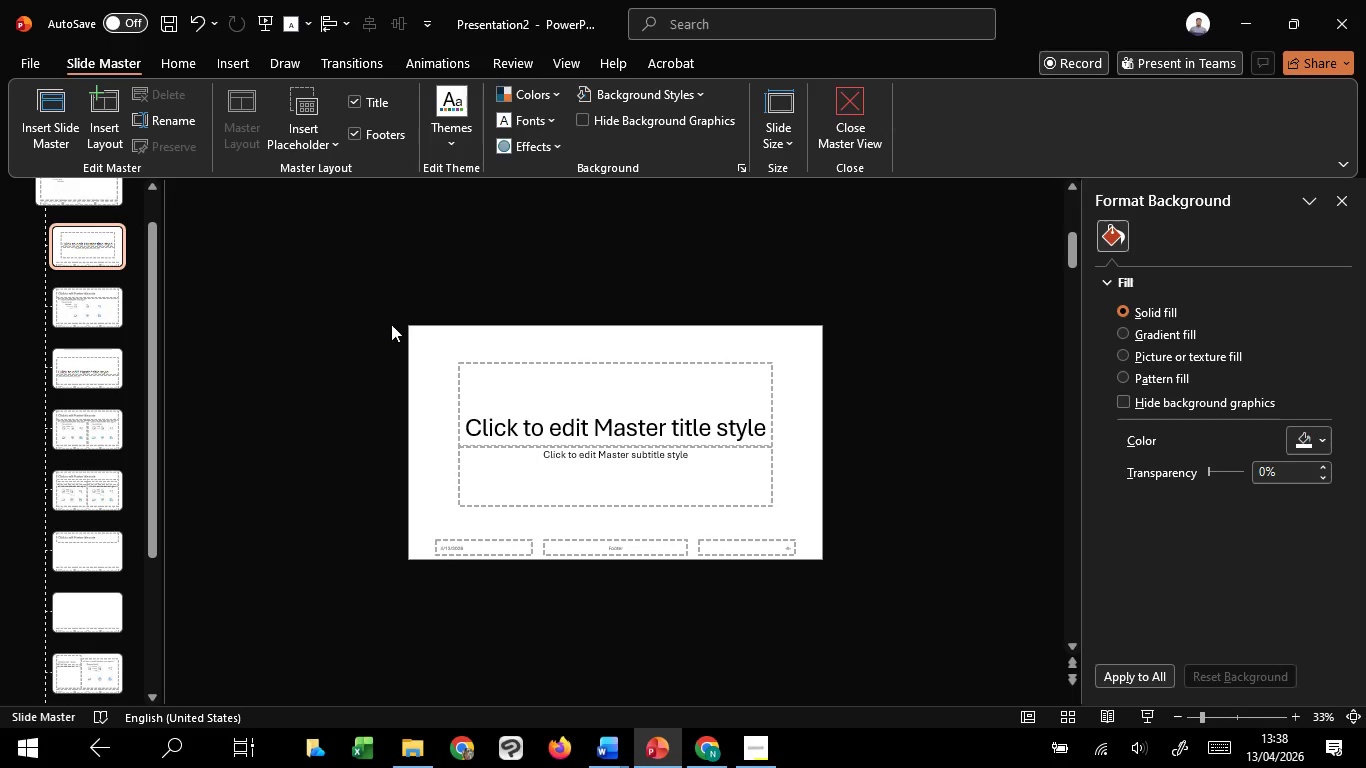 
left_click_drag(start_coordinate=[403, 325], to_coordinate=[1050, 675])
 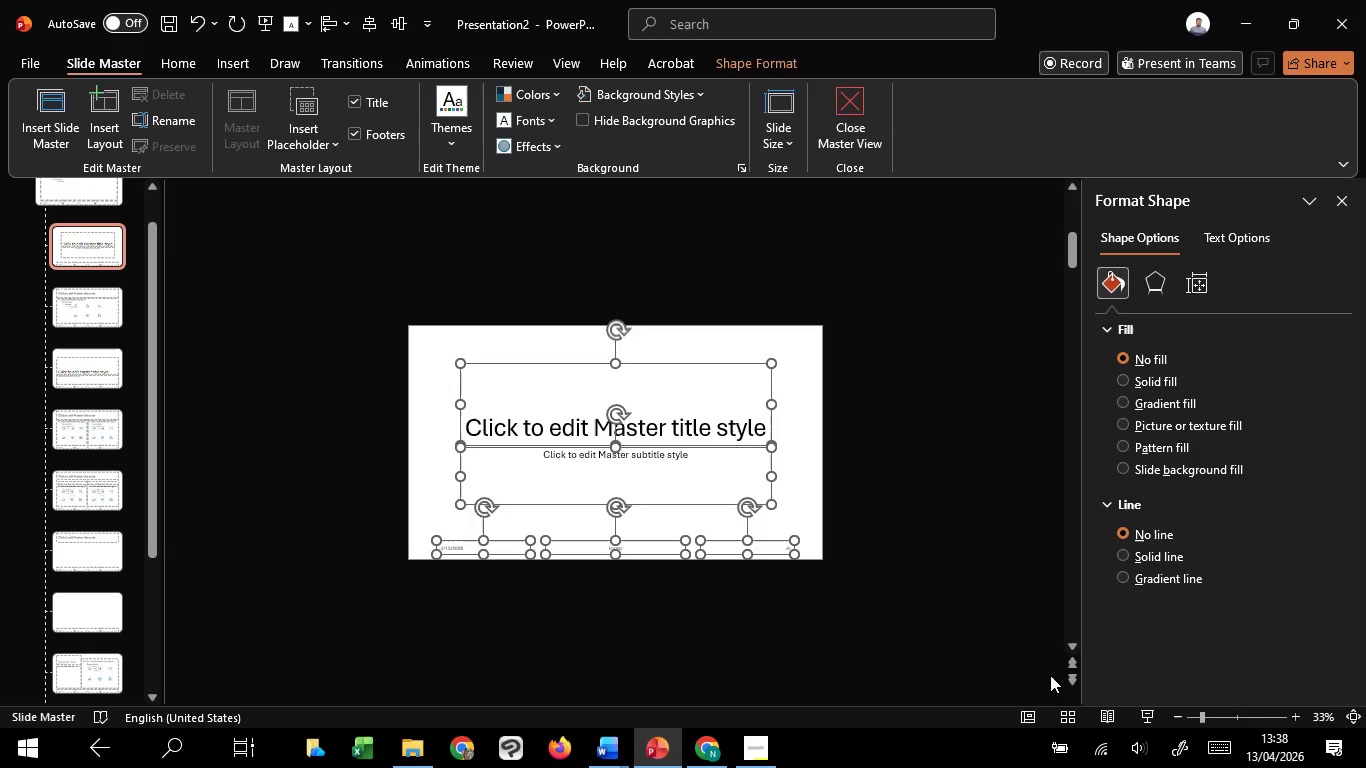 
key(Delete)
 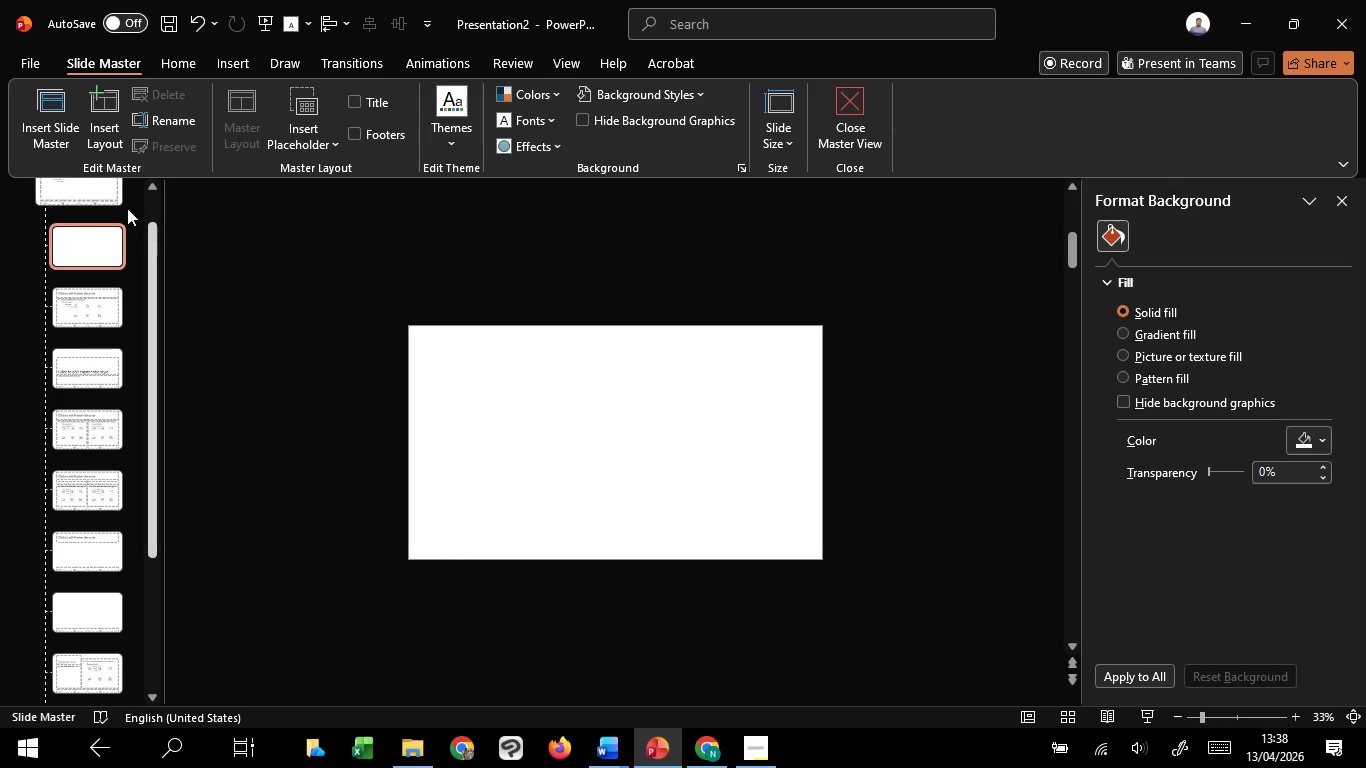 
left_click([113, 197])
 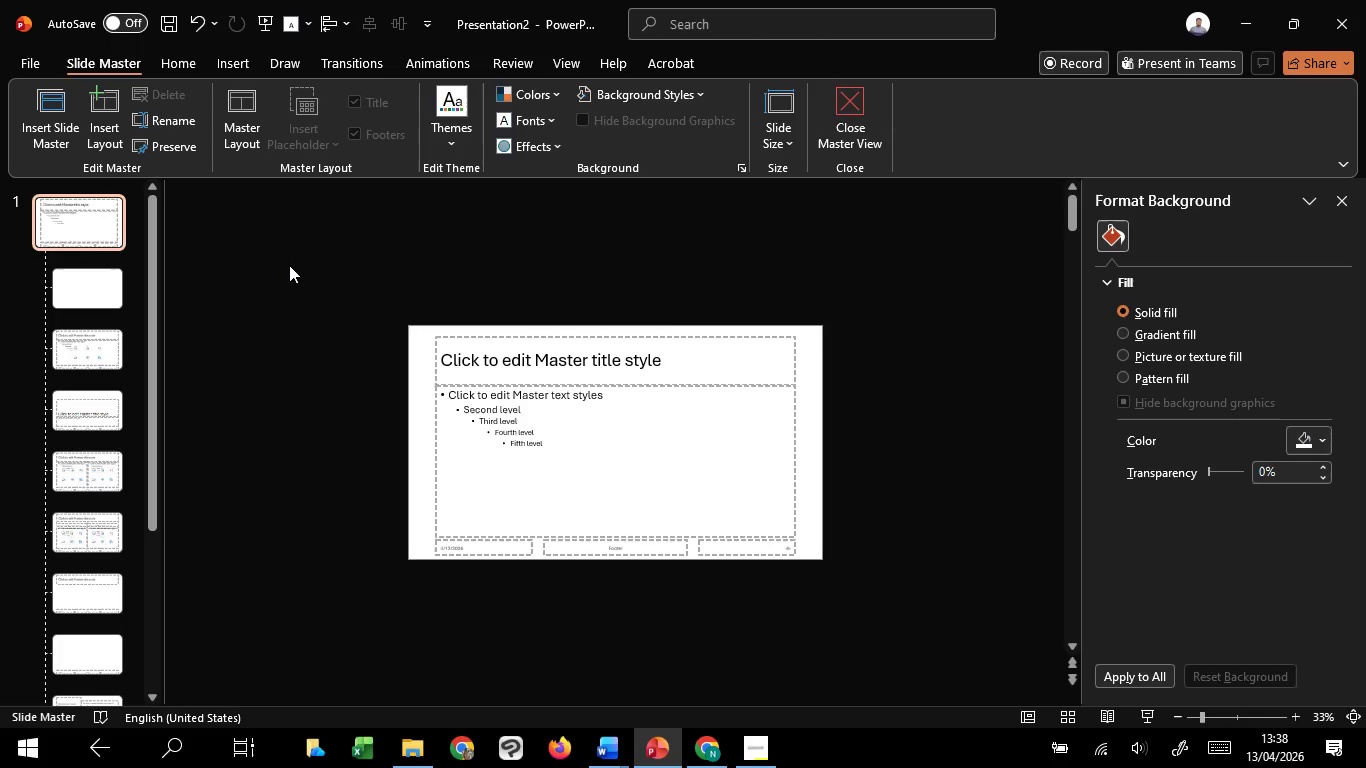 
left_click_drag(start_coordinate=[293, 265], to_coordinate=[829, 716])
 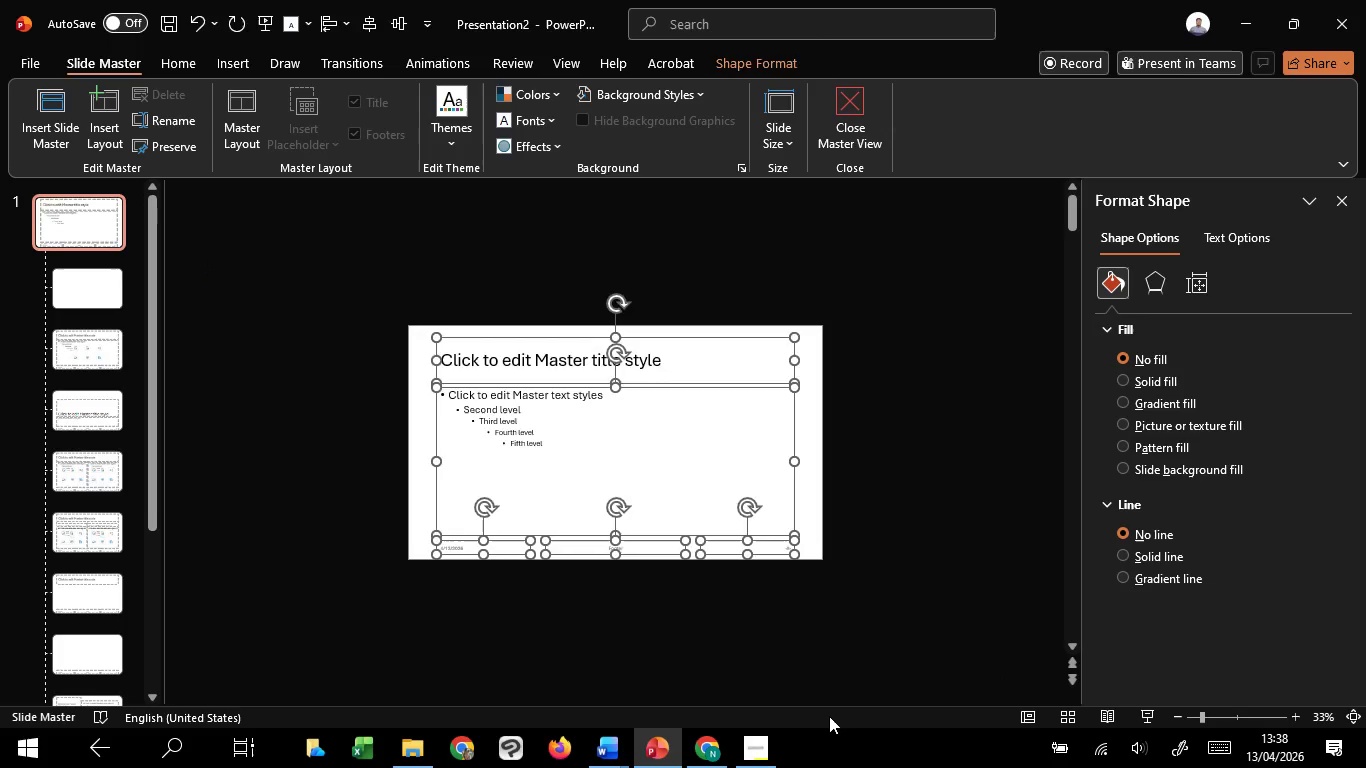 
key(Delete)
 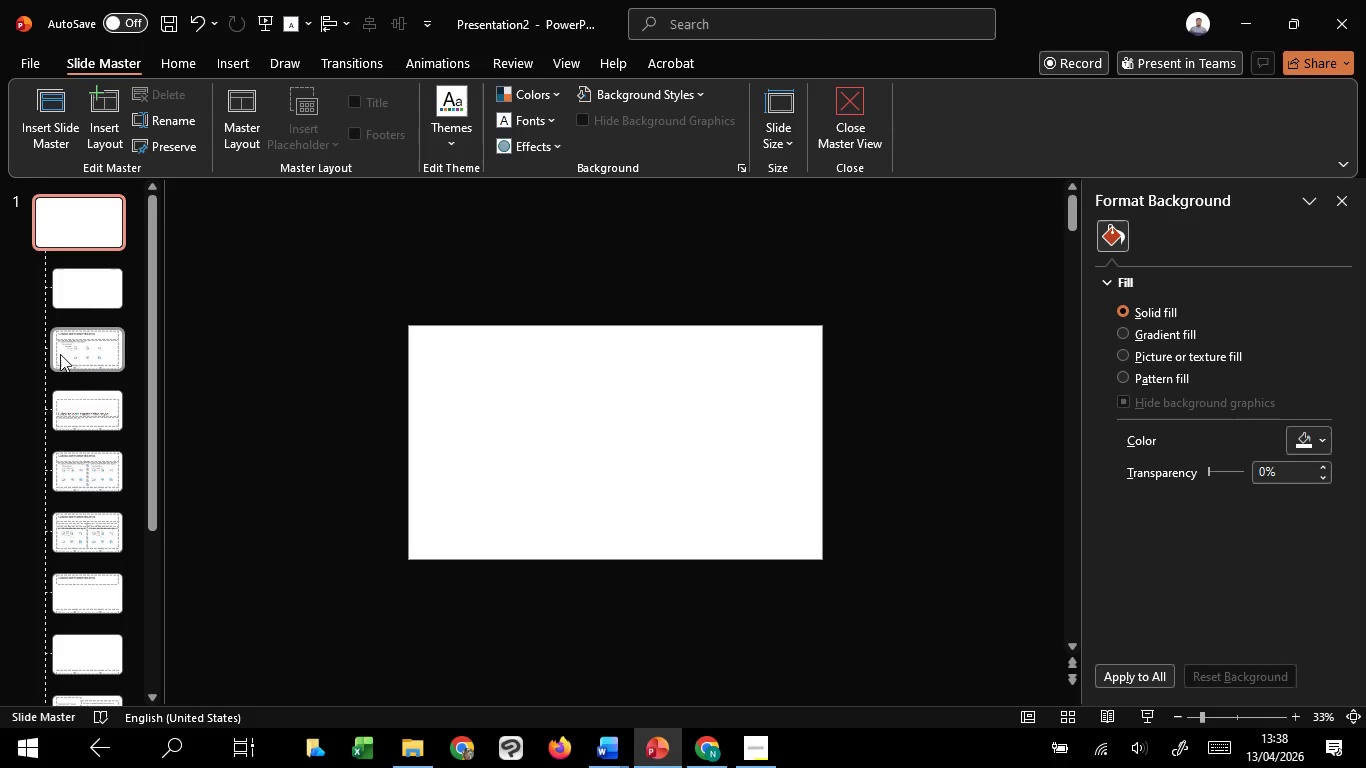 
left_click([57, 349])
 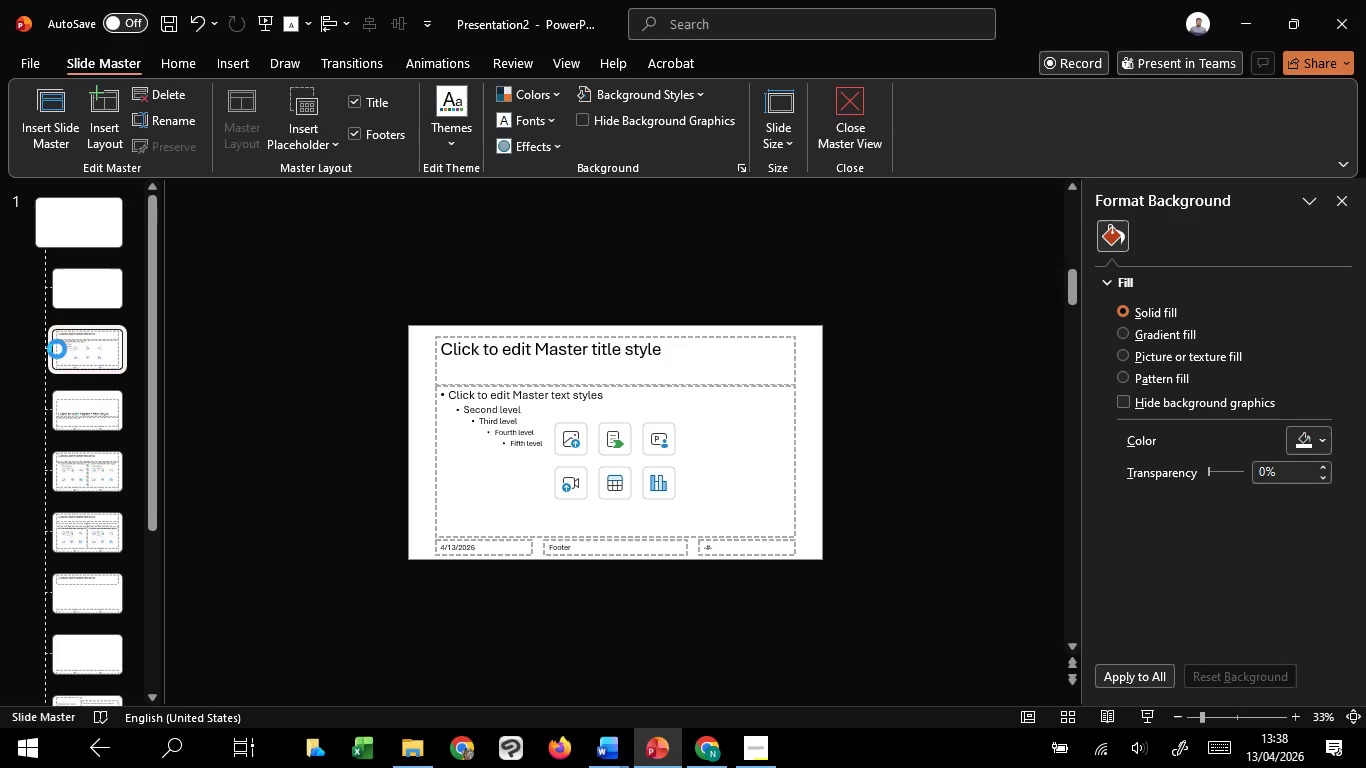 
key(Delete)
 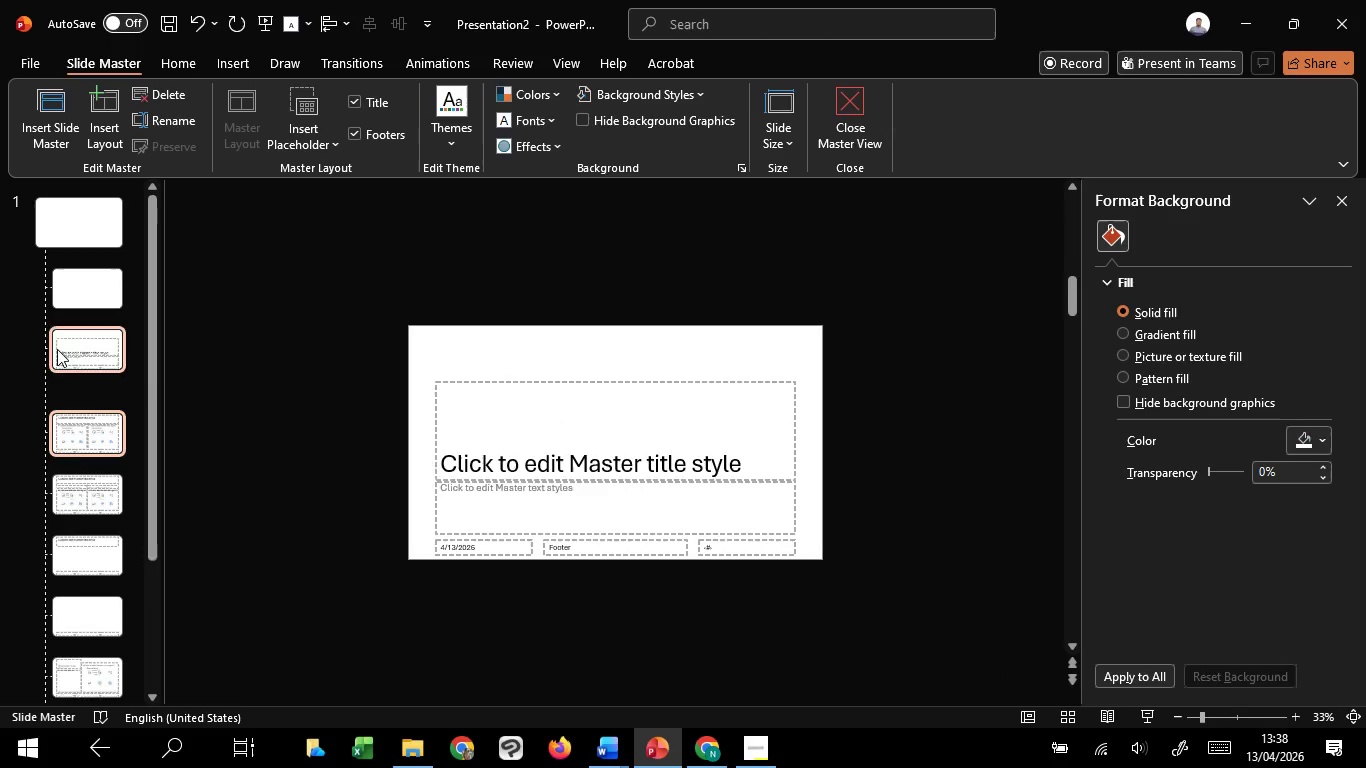 
key(Delete)
 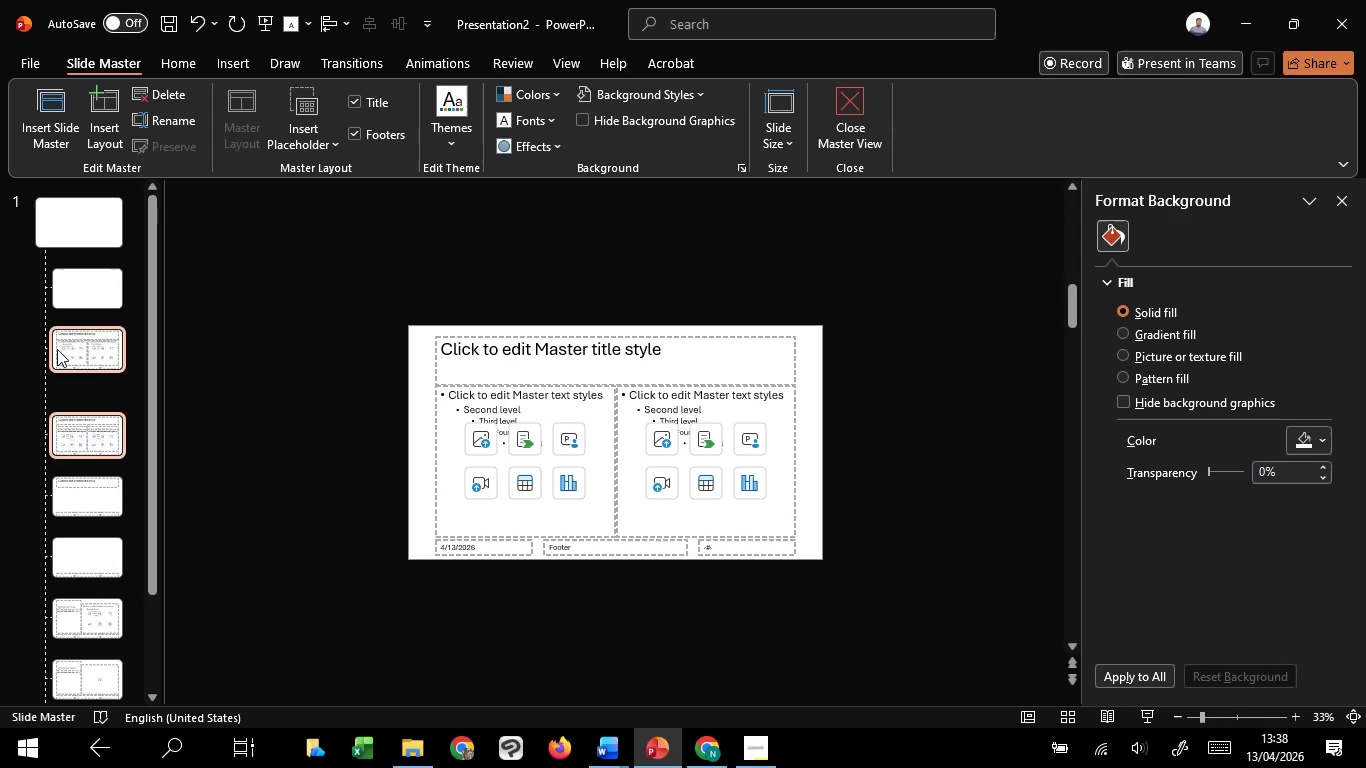 
key(Delete)
 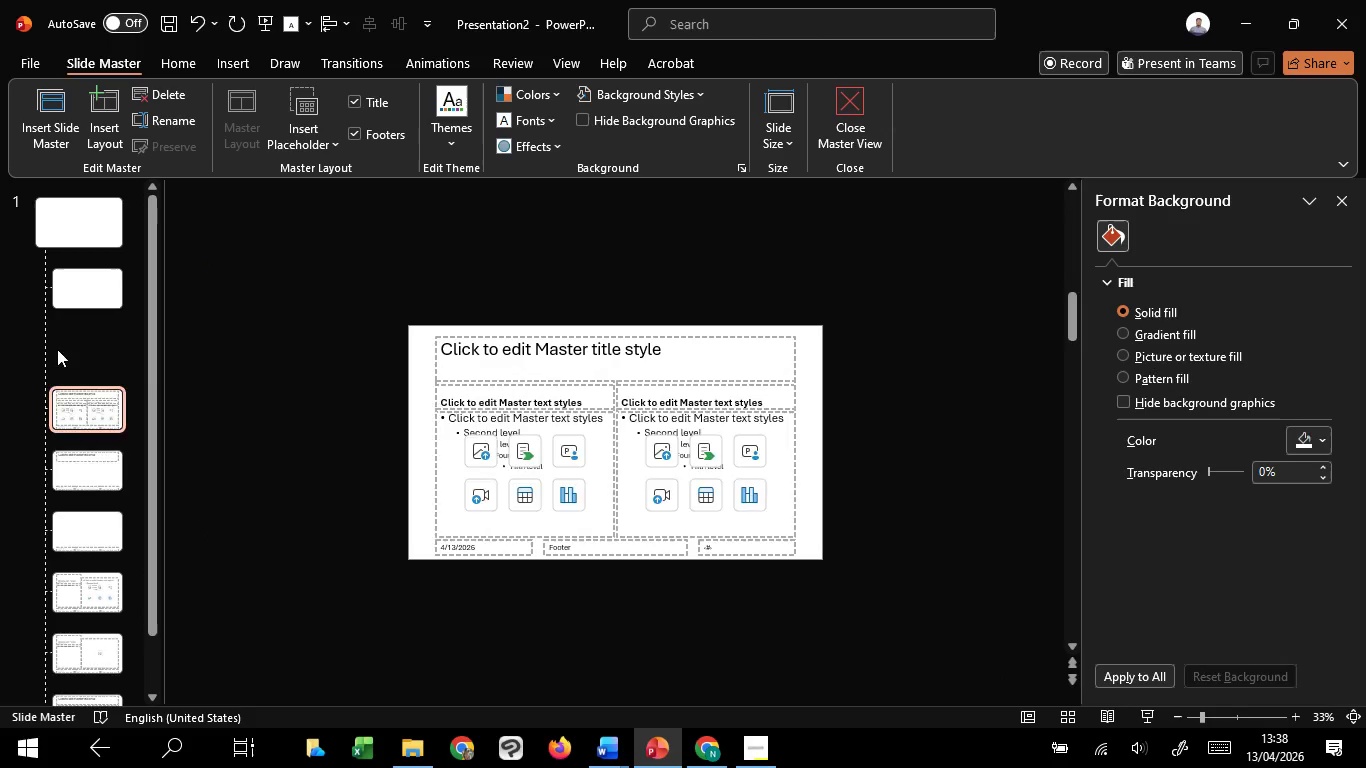 
key(Delete)
 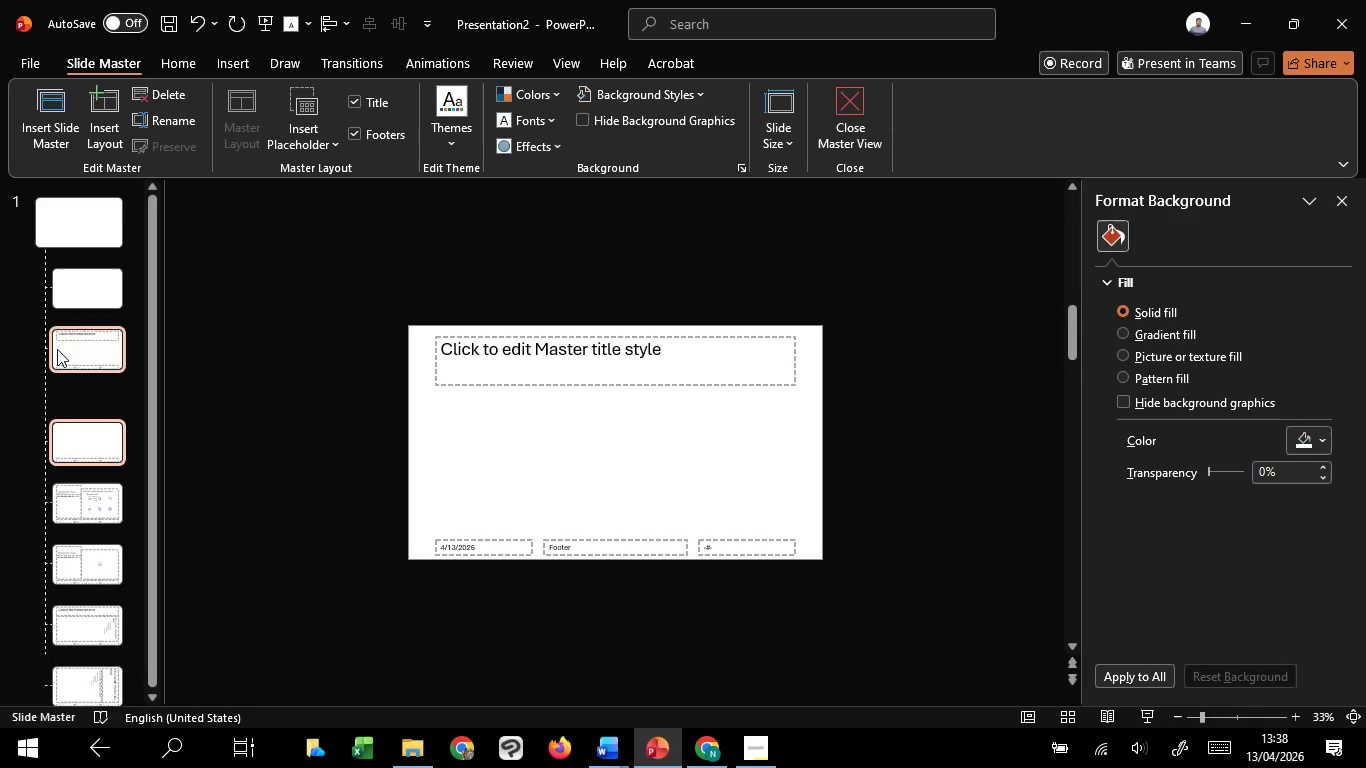 
key(Delete)
 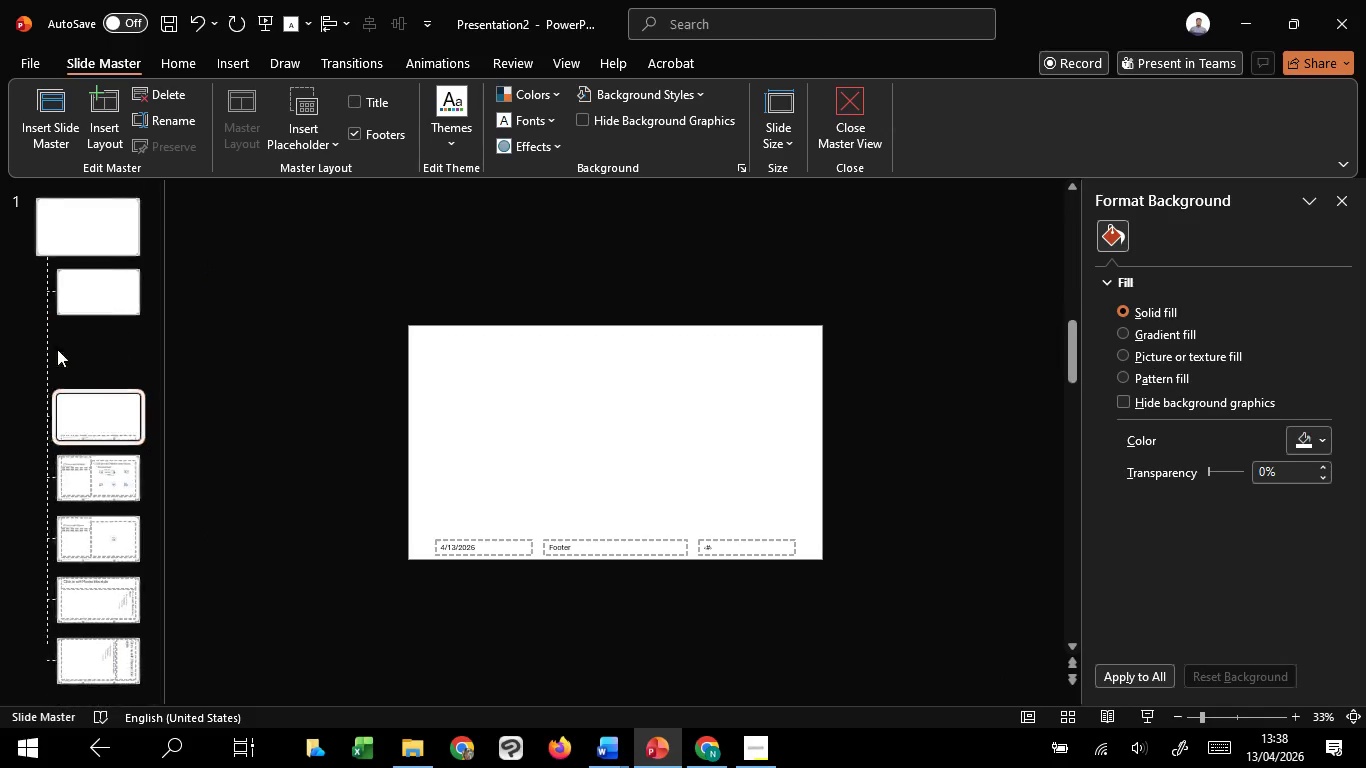 
key(Delete)
 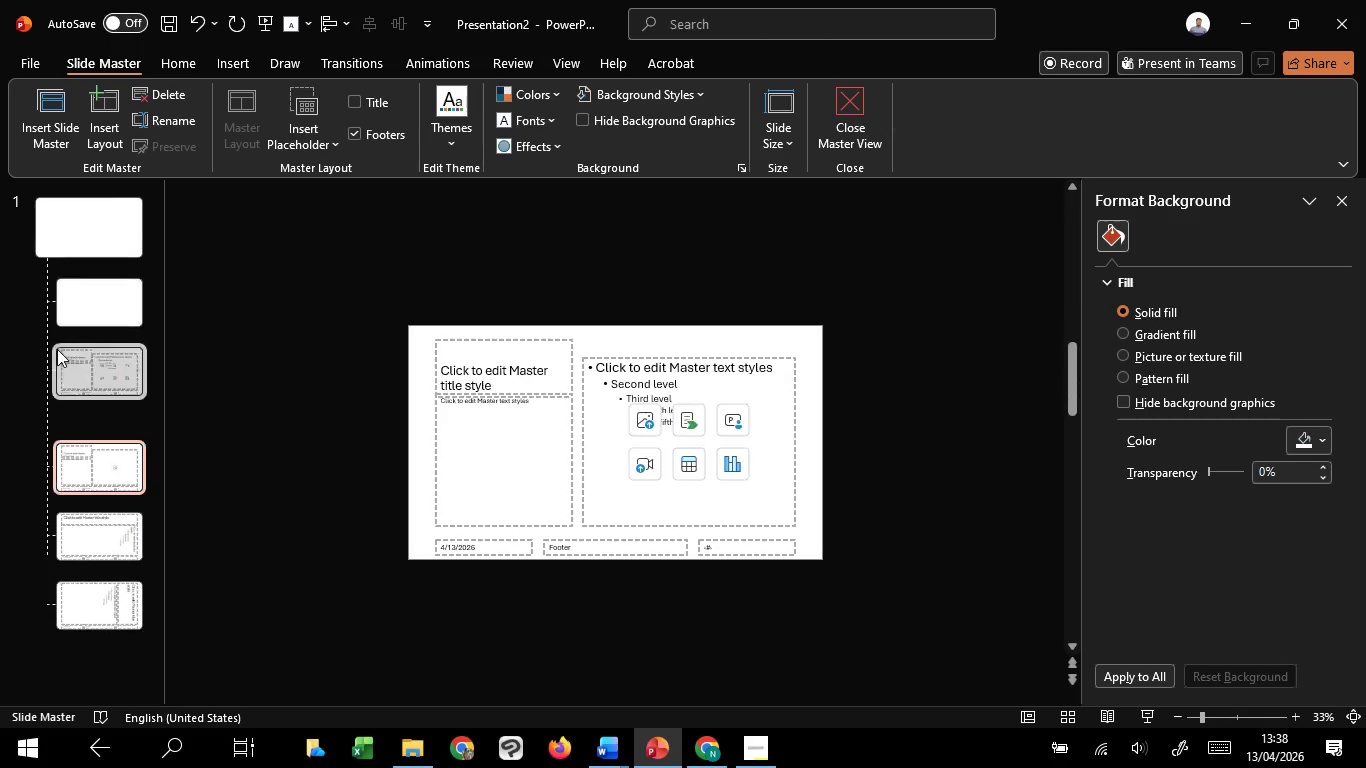 
key(Delete)
 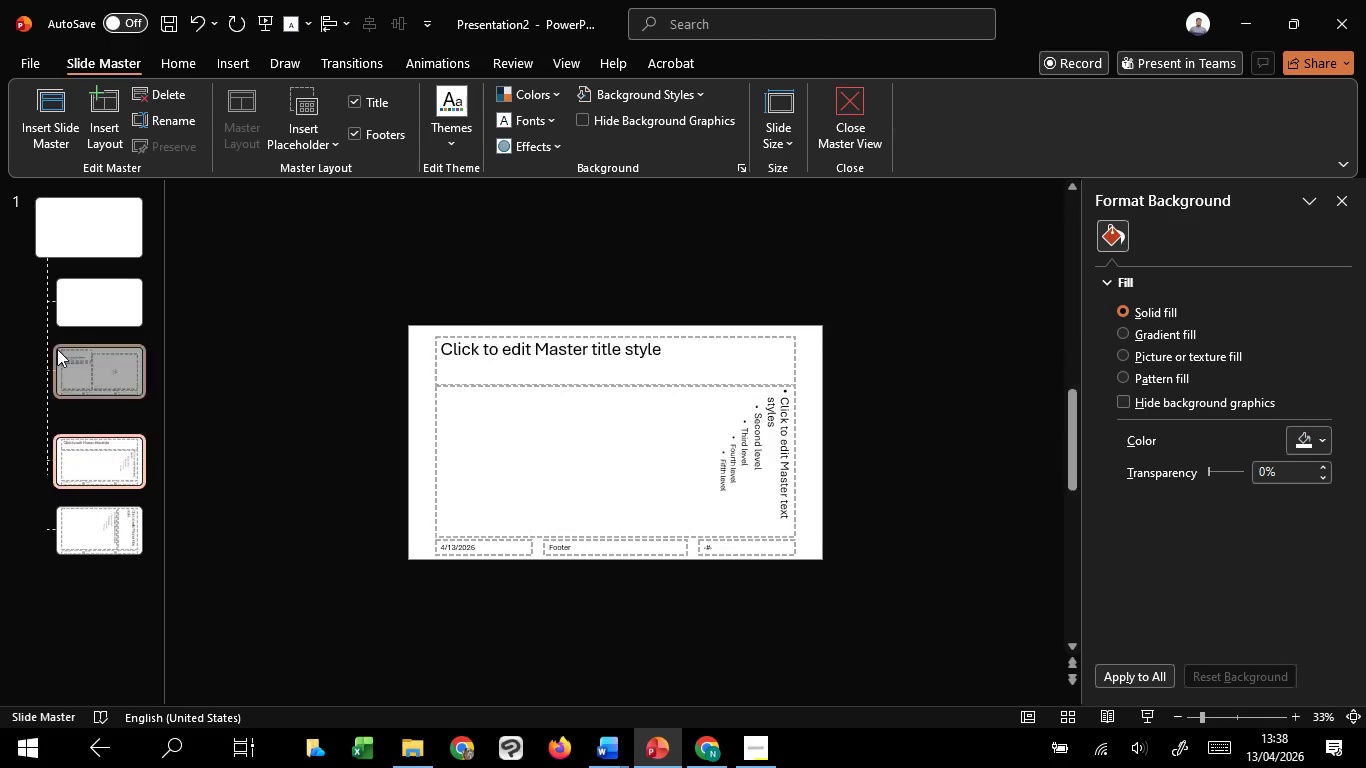 
key(Delete)
 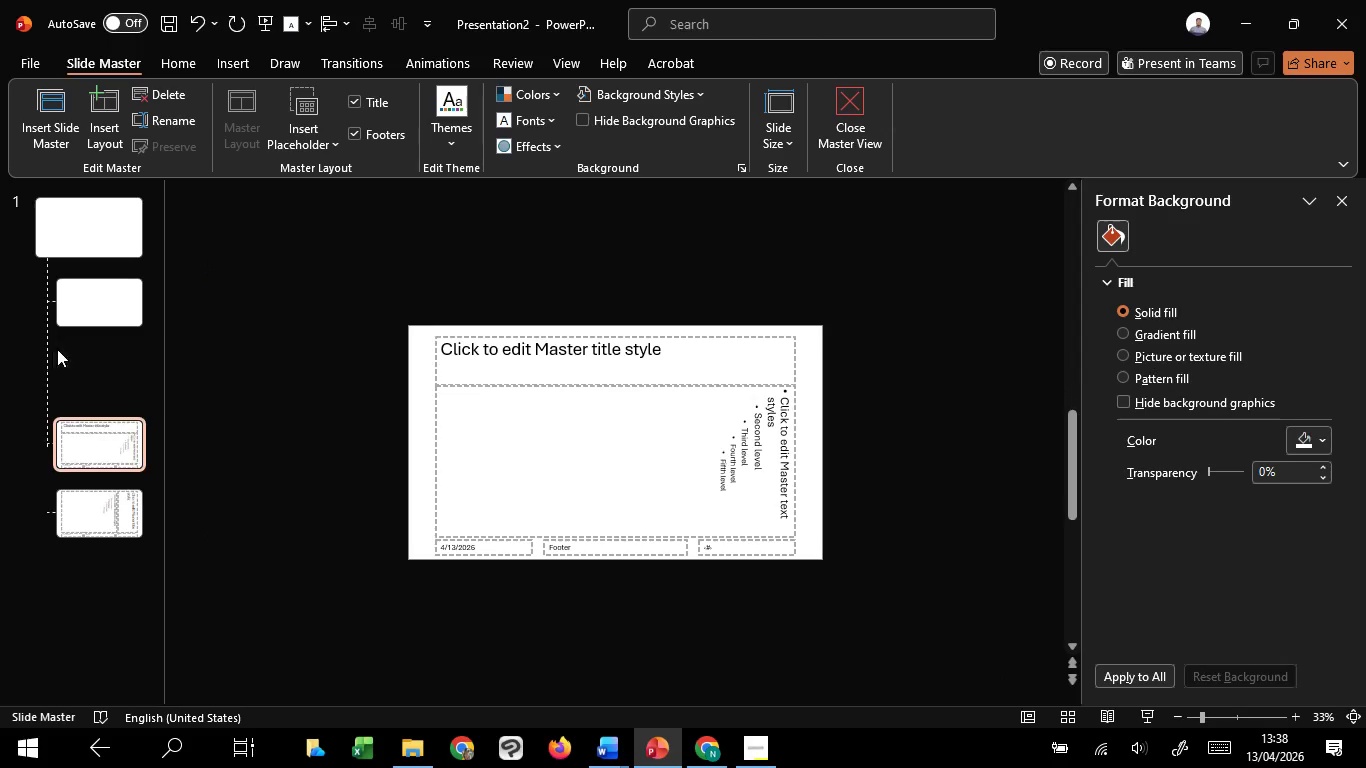 
key(Delete)
 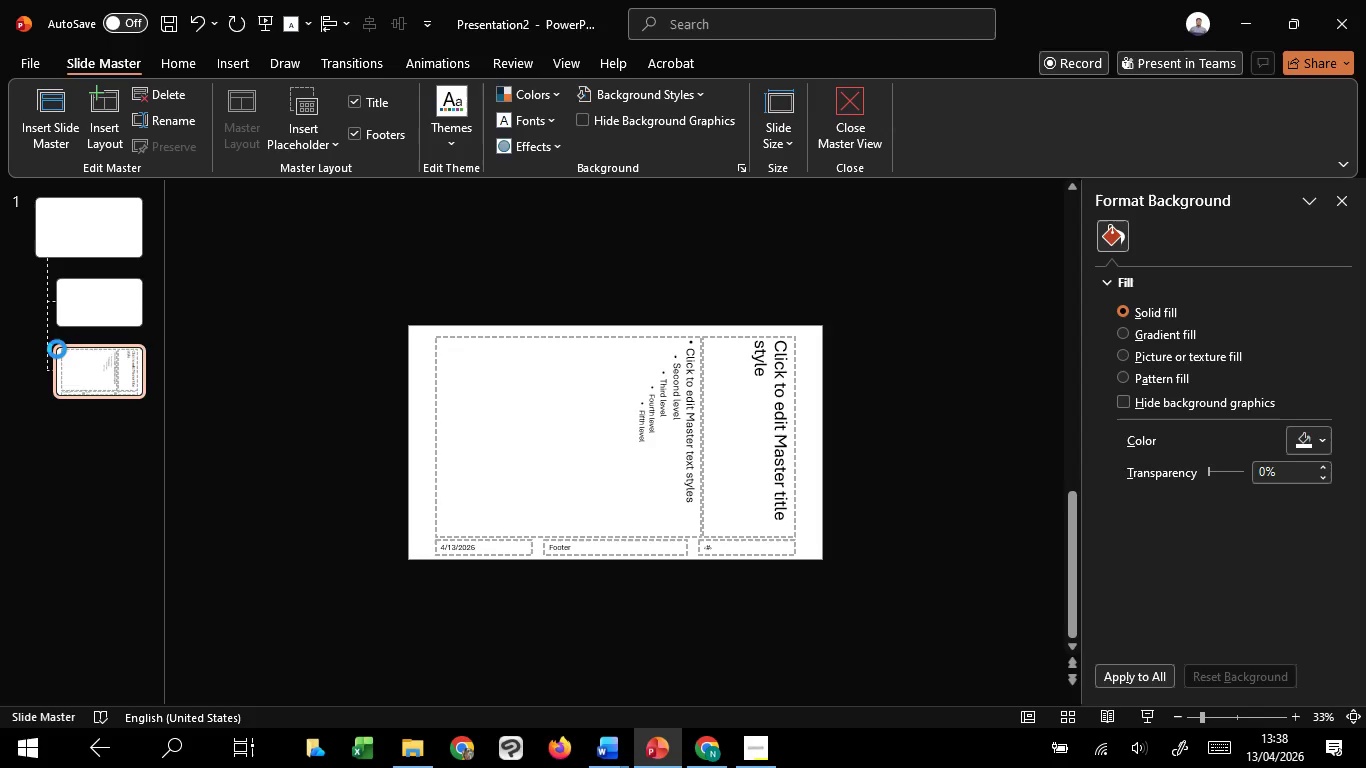 
key(Delete)
 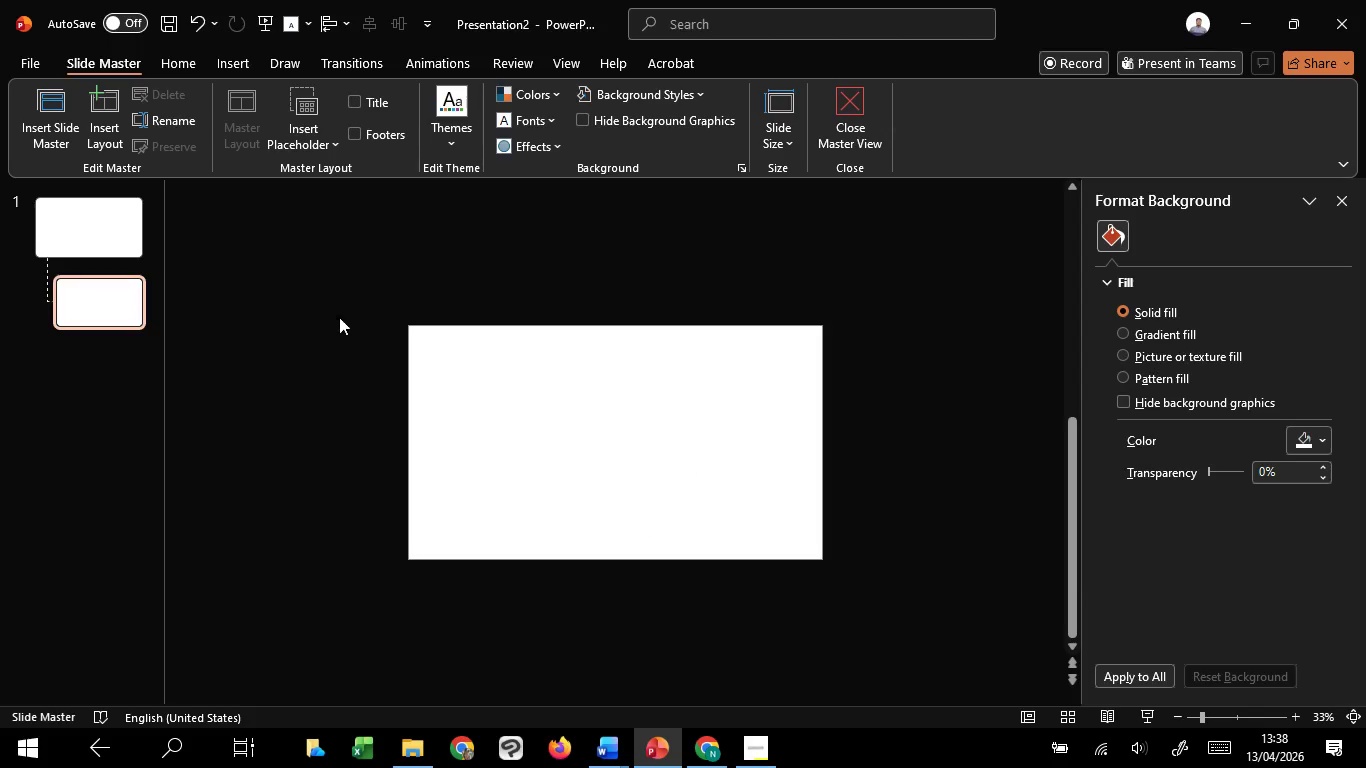 
key(Control+V)
 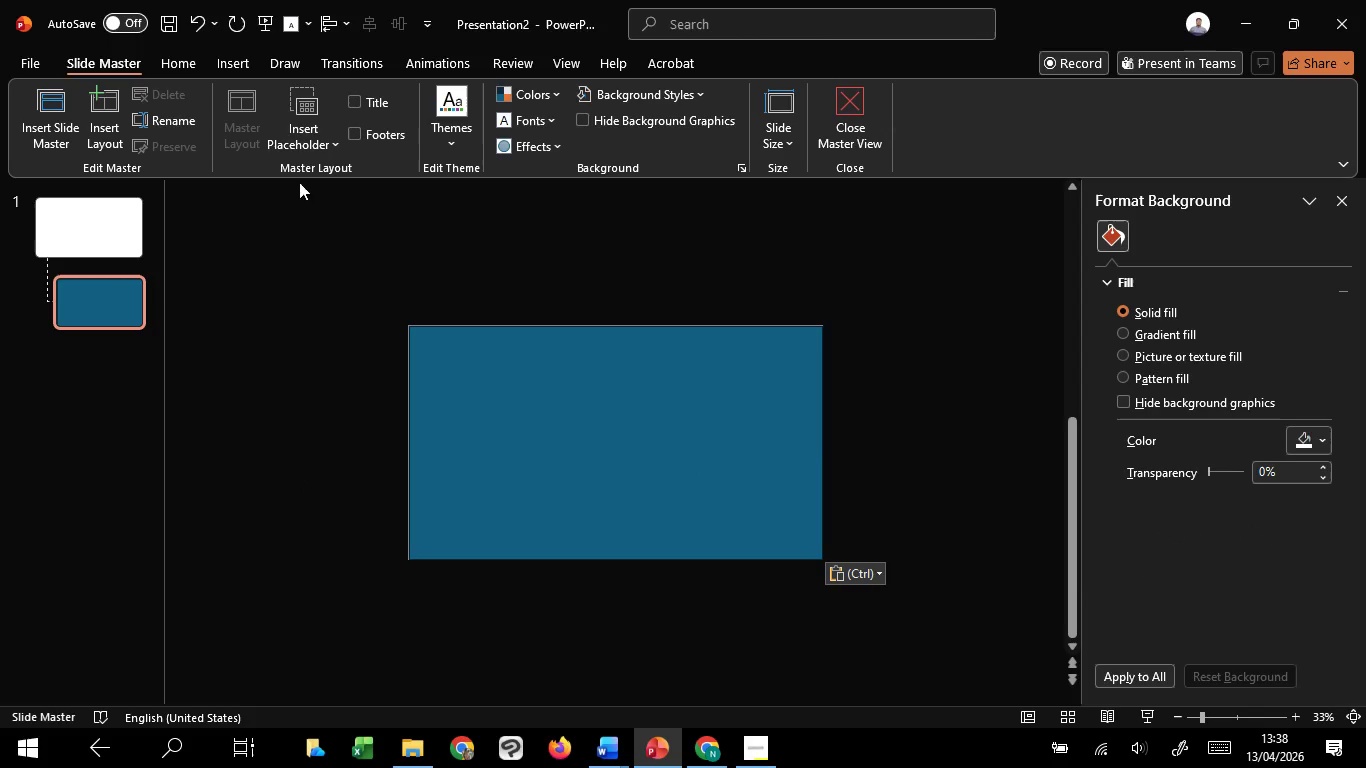 
left_click([299, 157])
 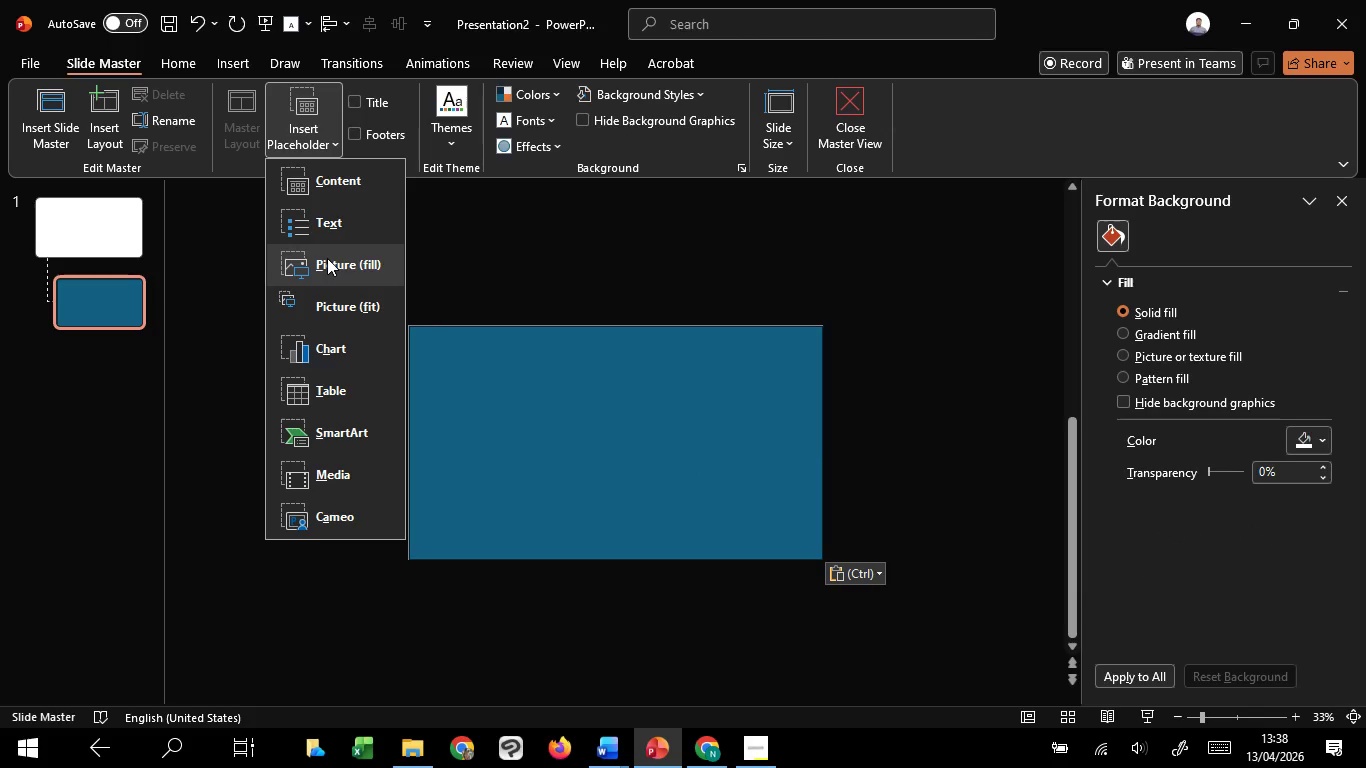 
left_click([327, 258])
 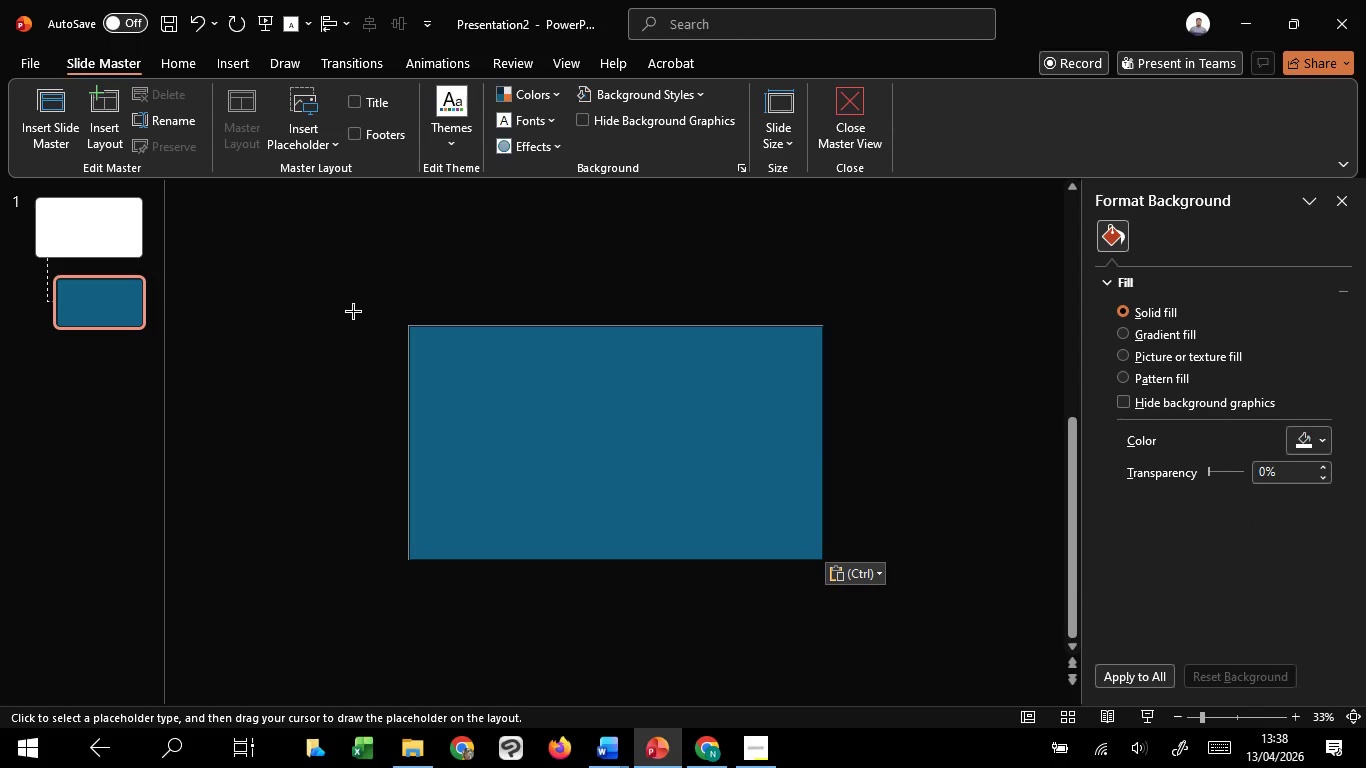 
left_click_drag(start_coordinate=[353, 310], to_coordinate=[935, 666])
 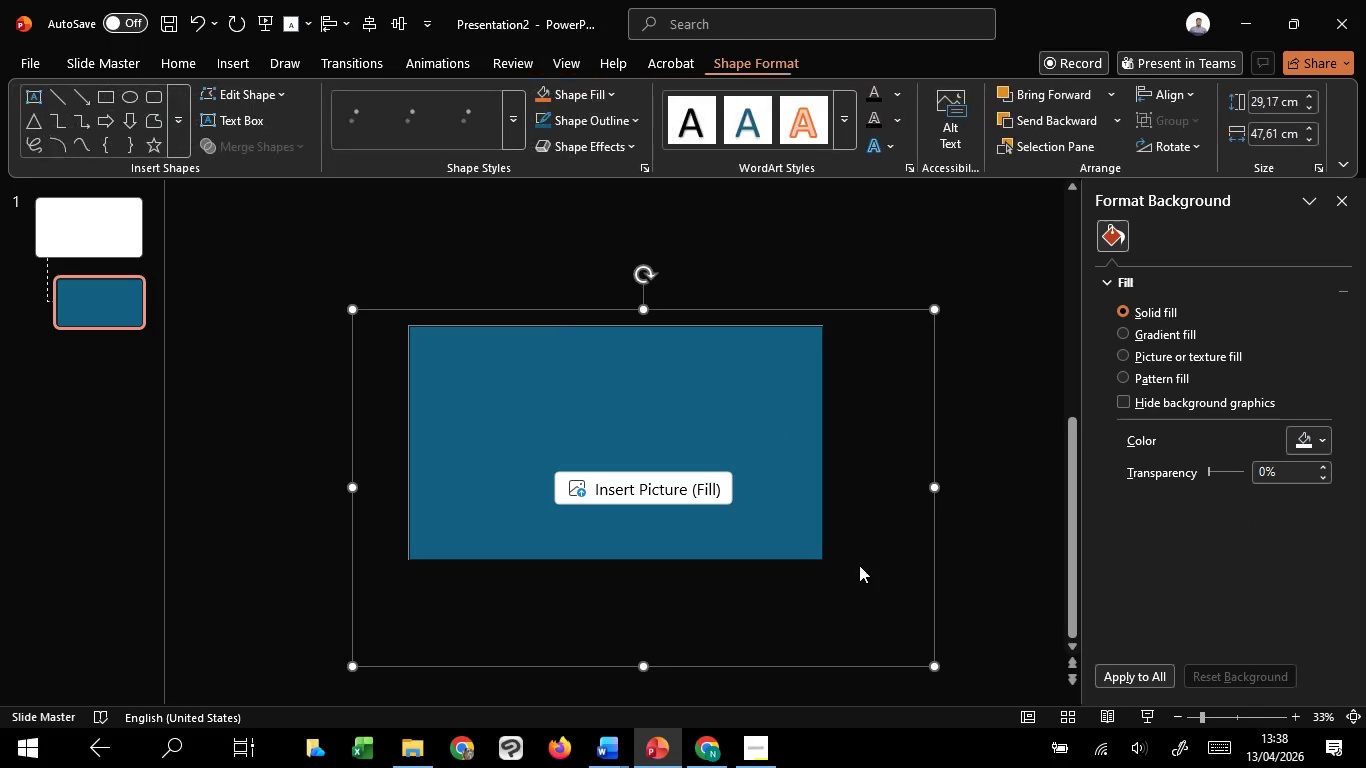 
right_click([859, 565])
 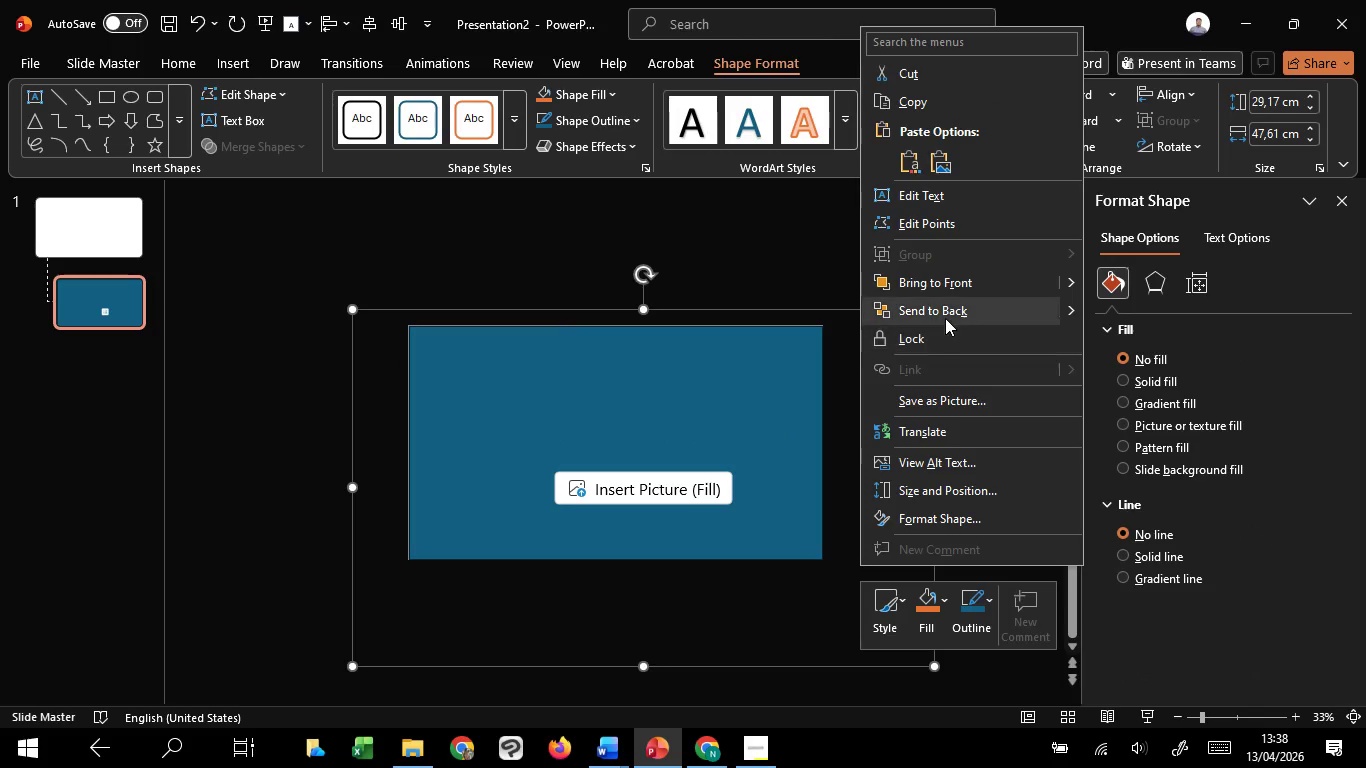 
left_click([945, 318])
 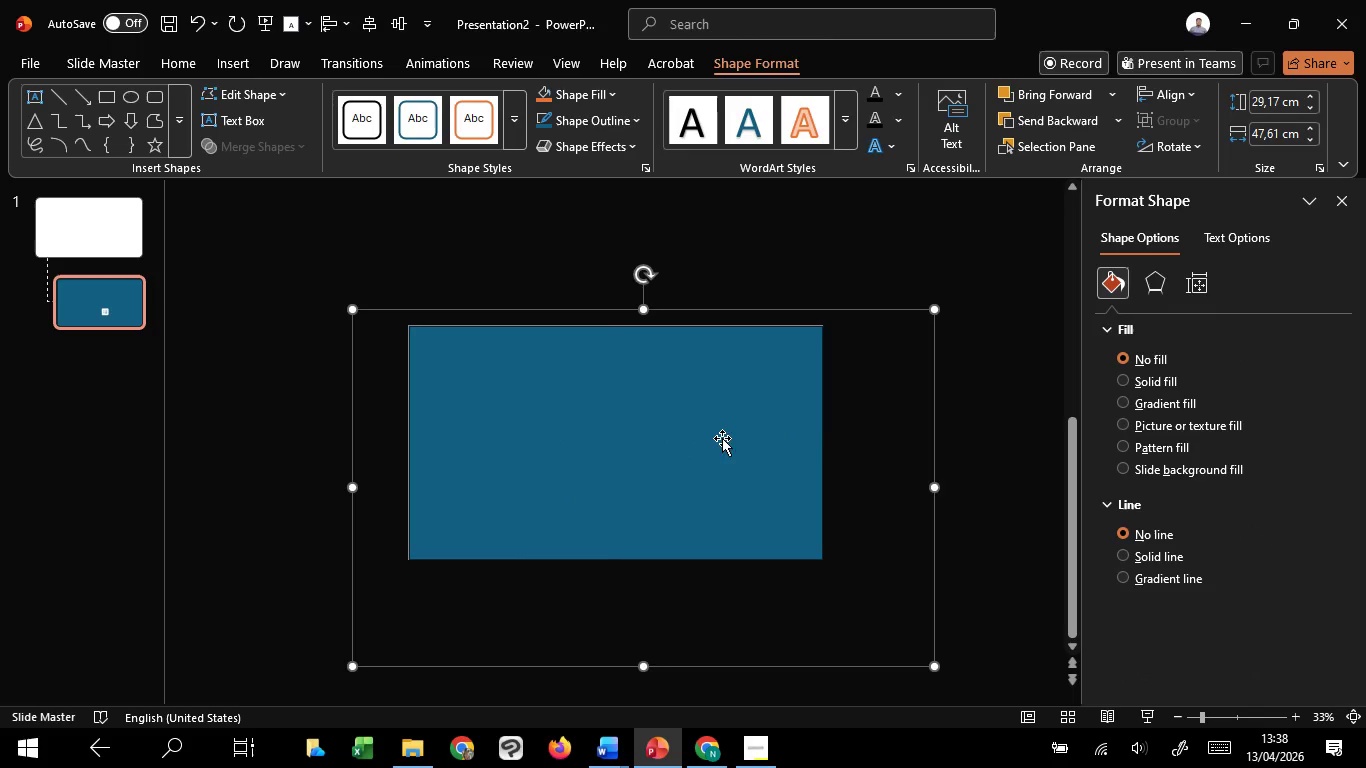 
hold_key(key=ShiftLeft, duration=0.86)
double_click([722, 438])
 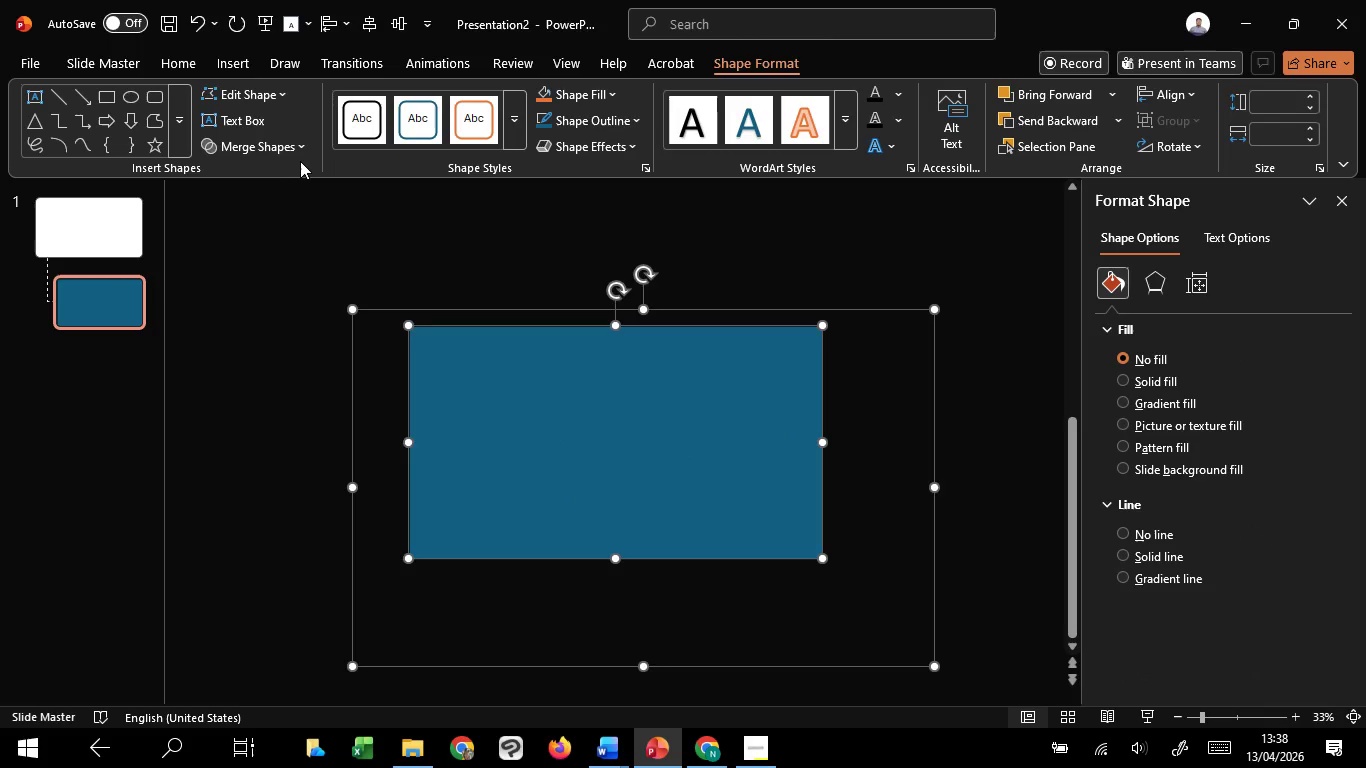 
left_click([294, 157])
 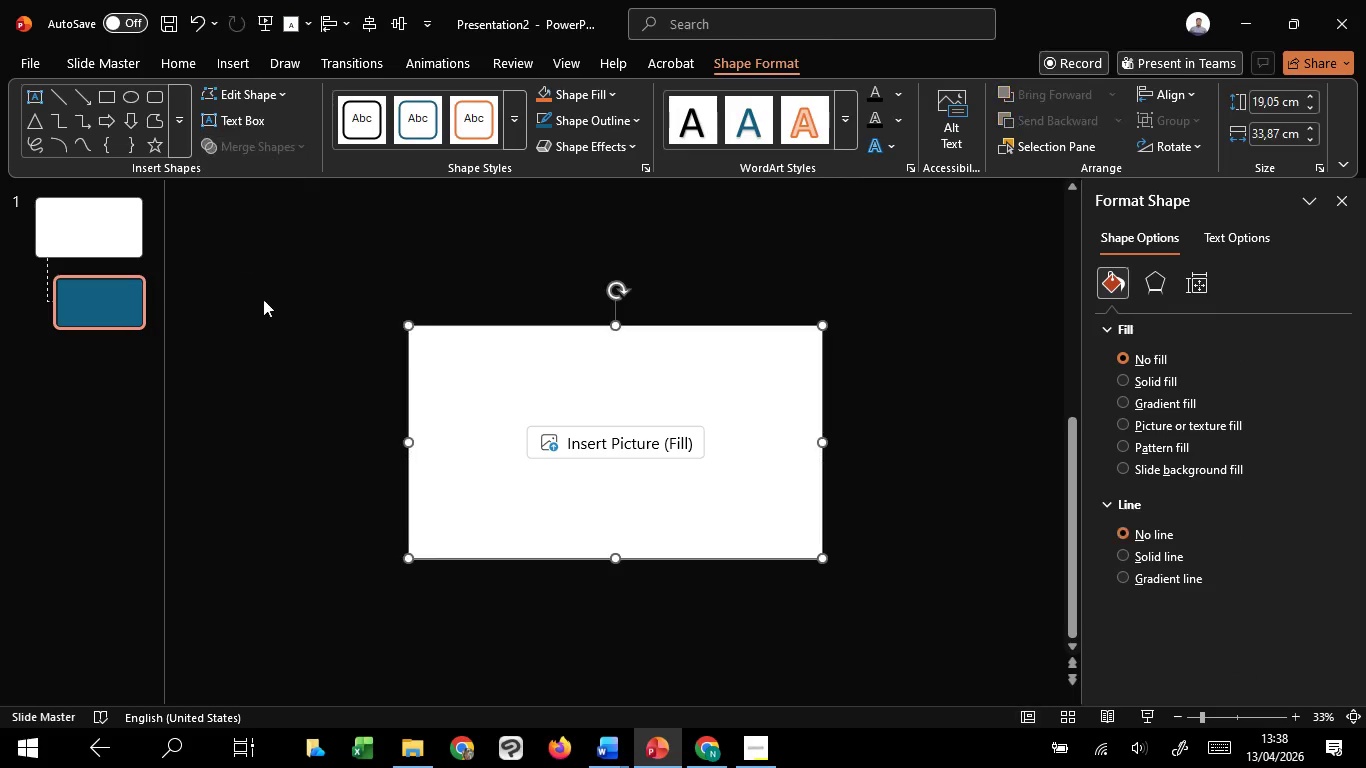 
double_click([305, 411])
 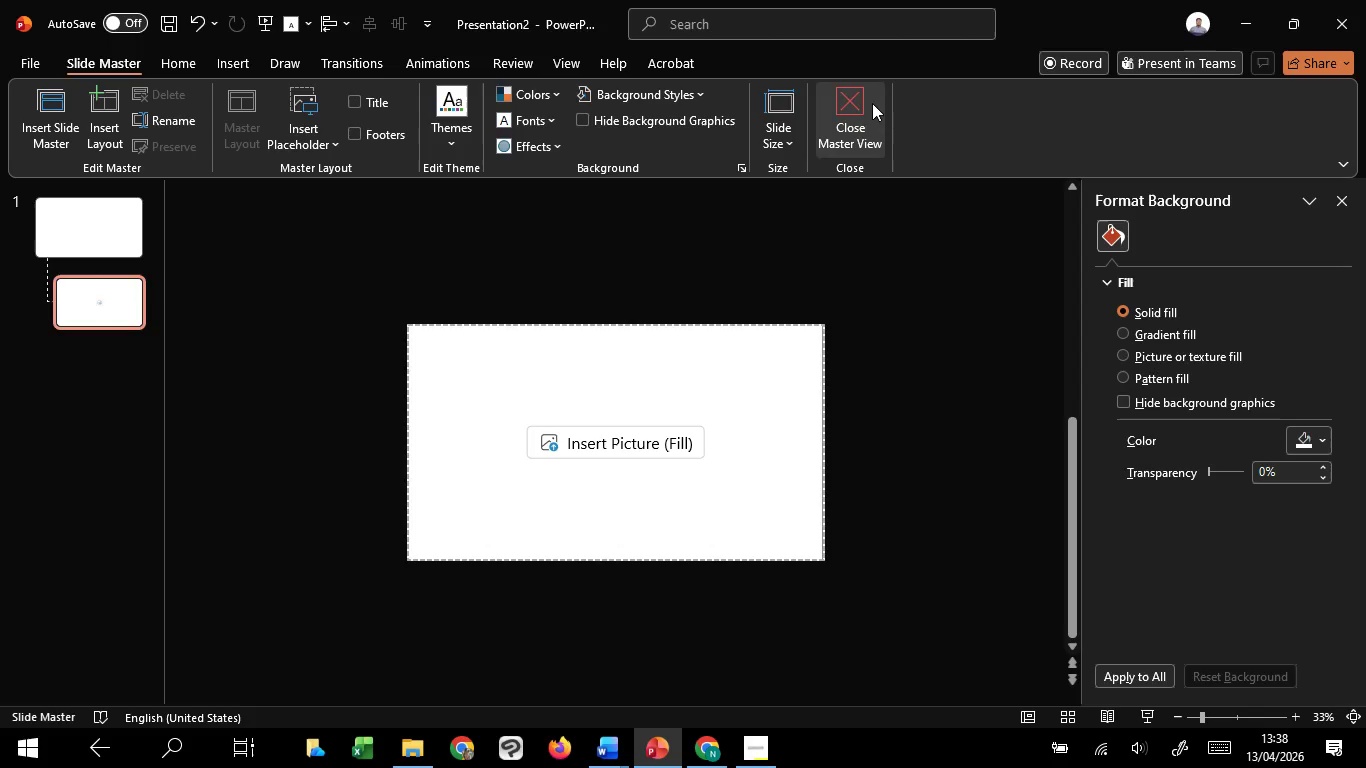 
left_click([868, 101])
 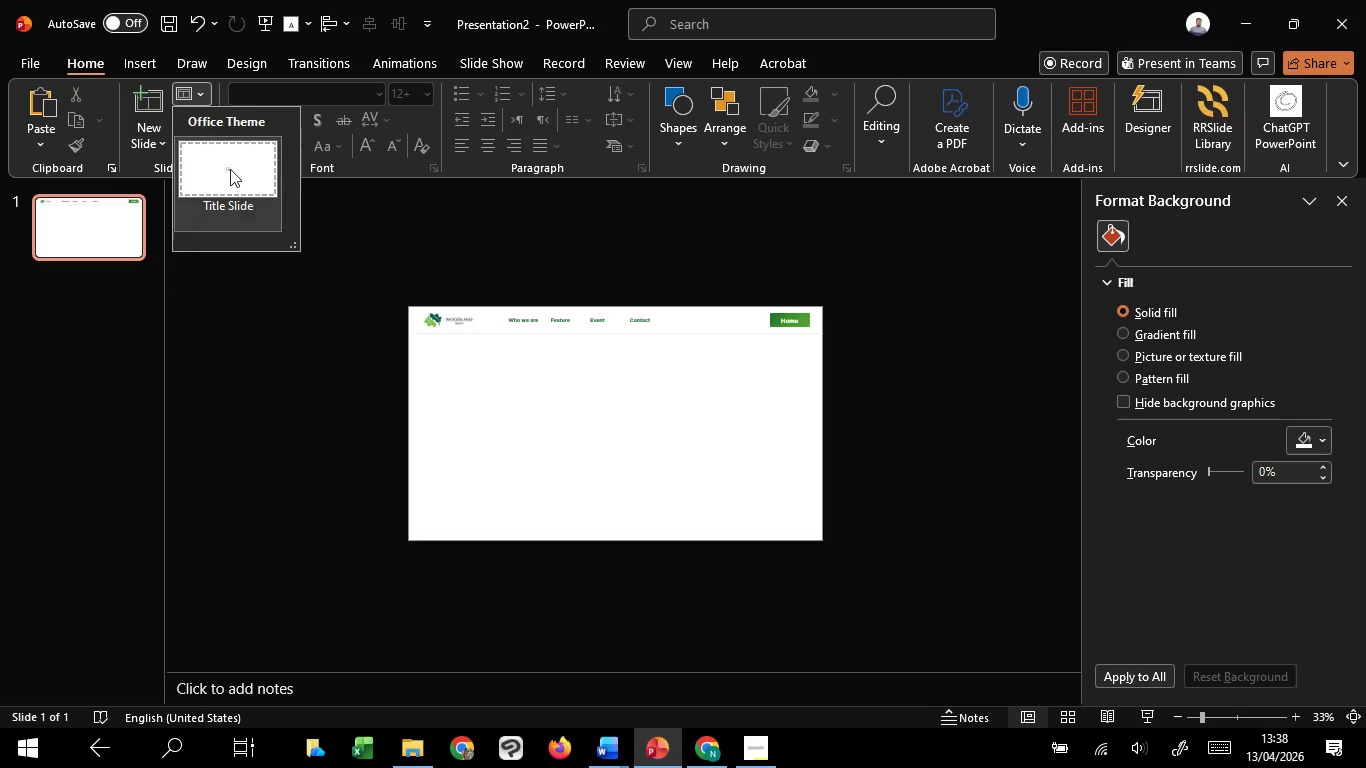 
left_click([231, 171])
 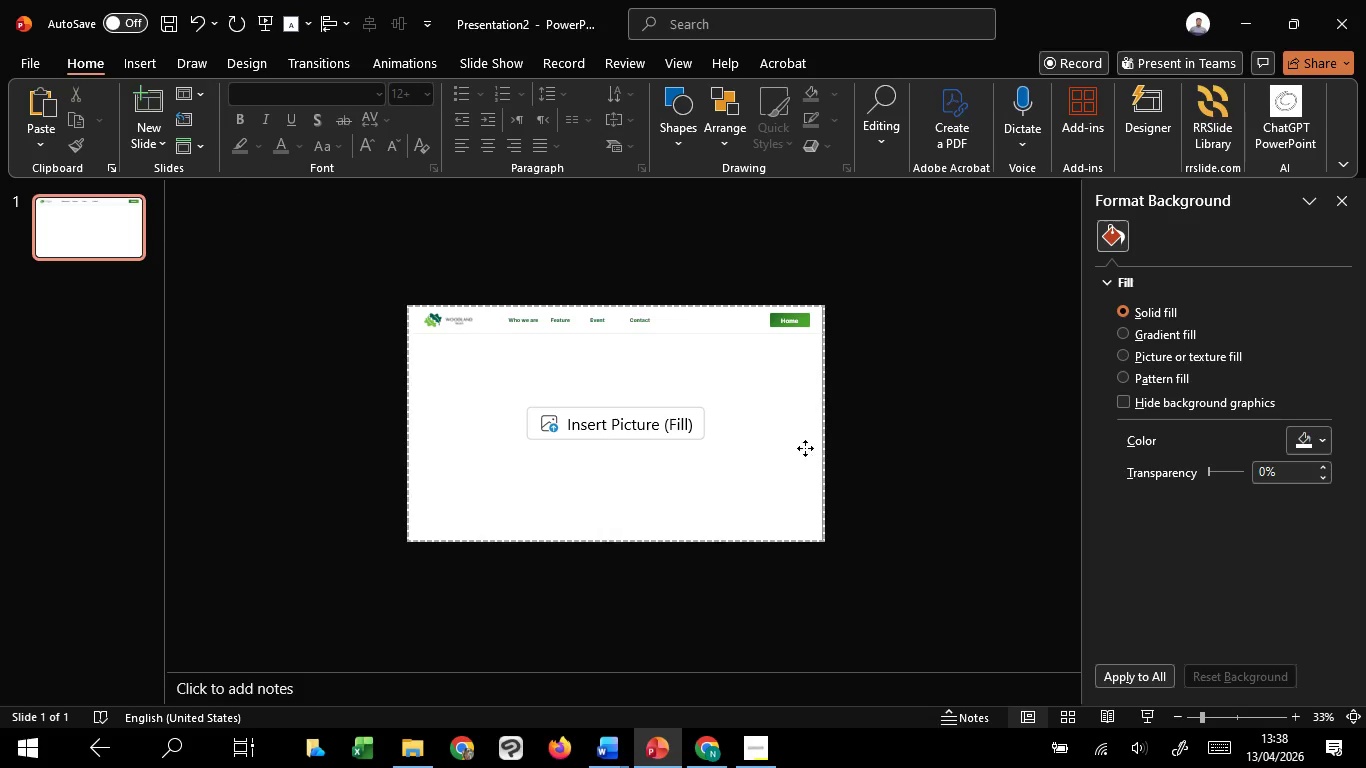 
right_click([805, 448])
 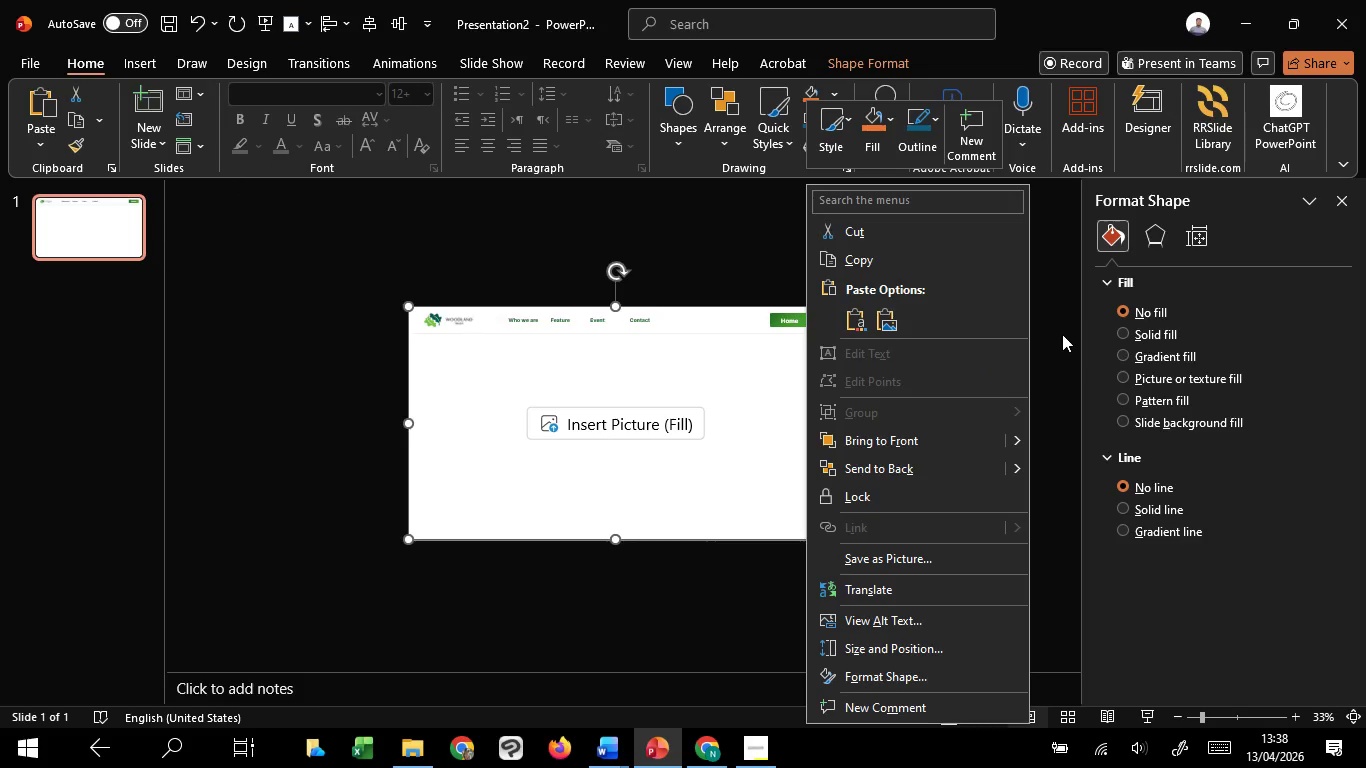 
left_click([1055, 326])
 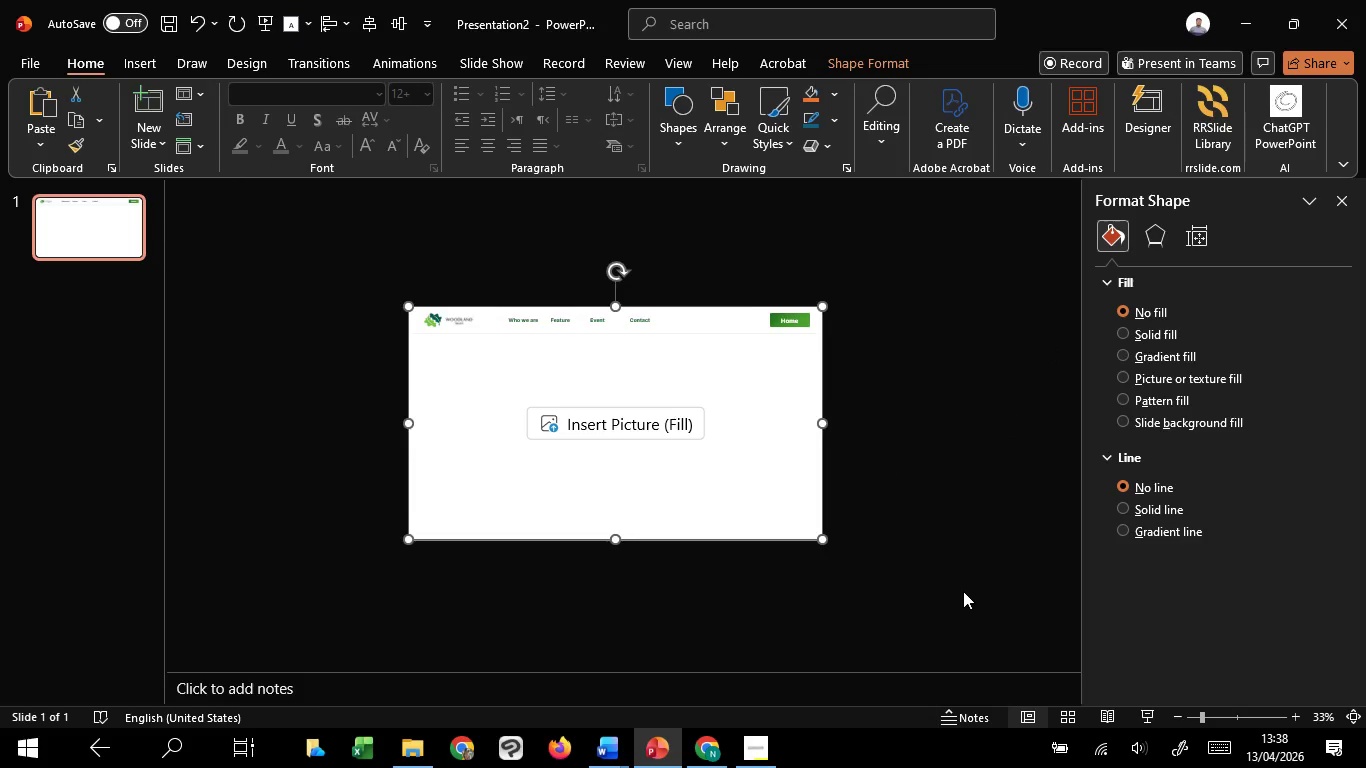 
hold_key(key=ControlLeft, duration=1.51)
scroll: coordinate [962, 591], scroll_direction: up, amount: 2.0
 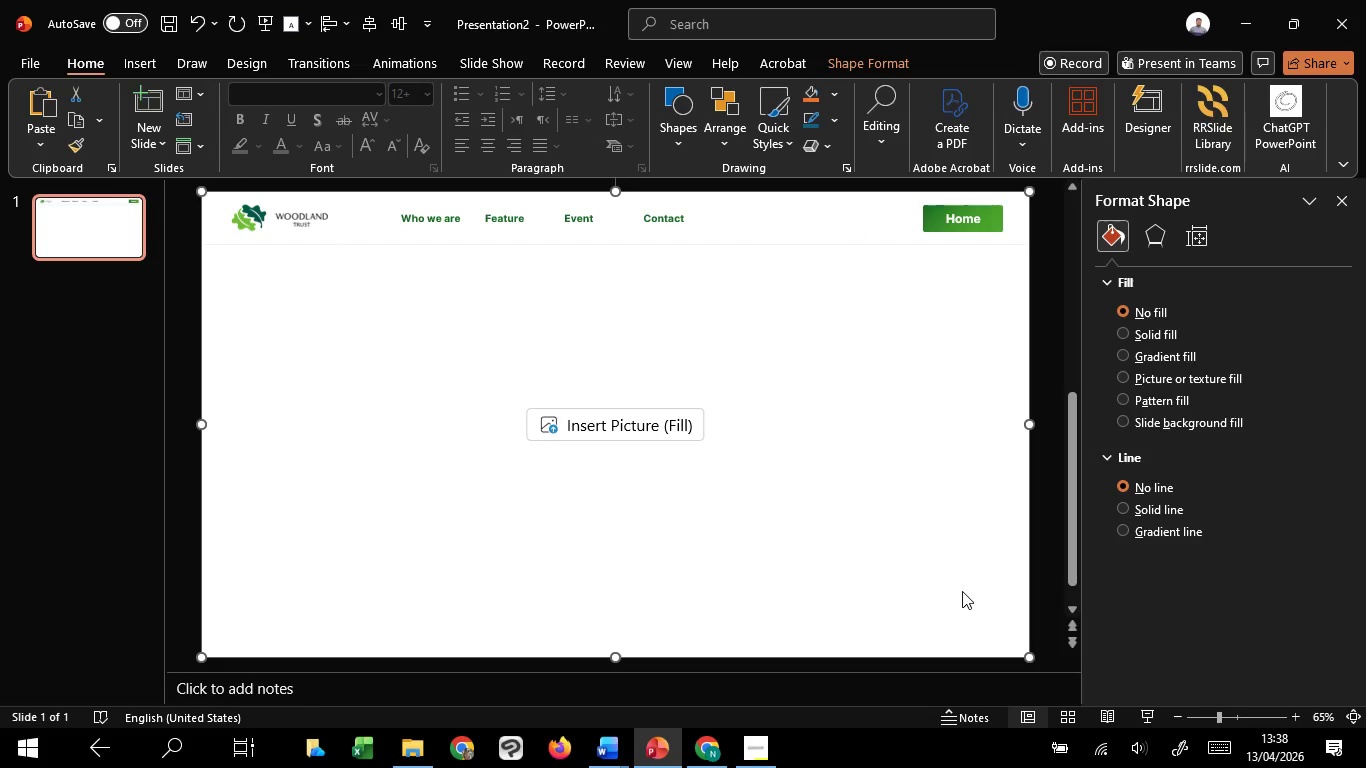 
scroll: coordinate [962, 591], scroll_direction: down, amount: 1.0
 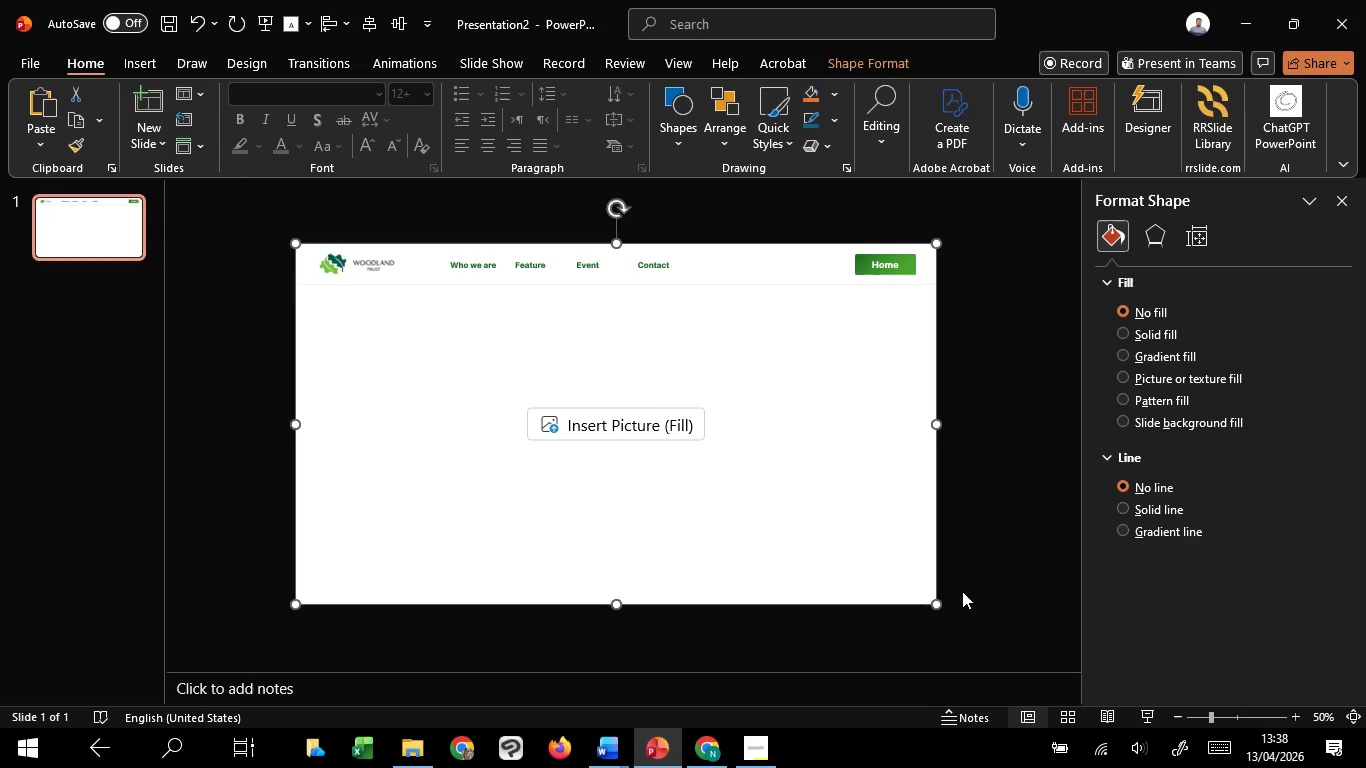 
hold_key(key=ControlLeft, duration=1.12)
 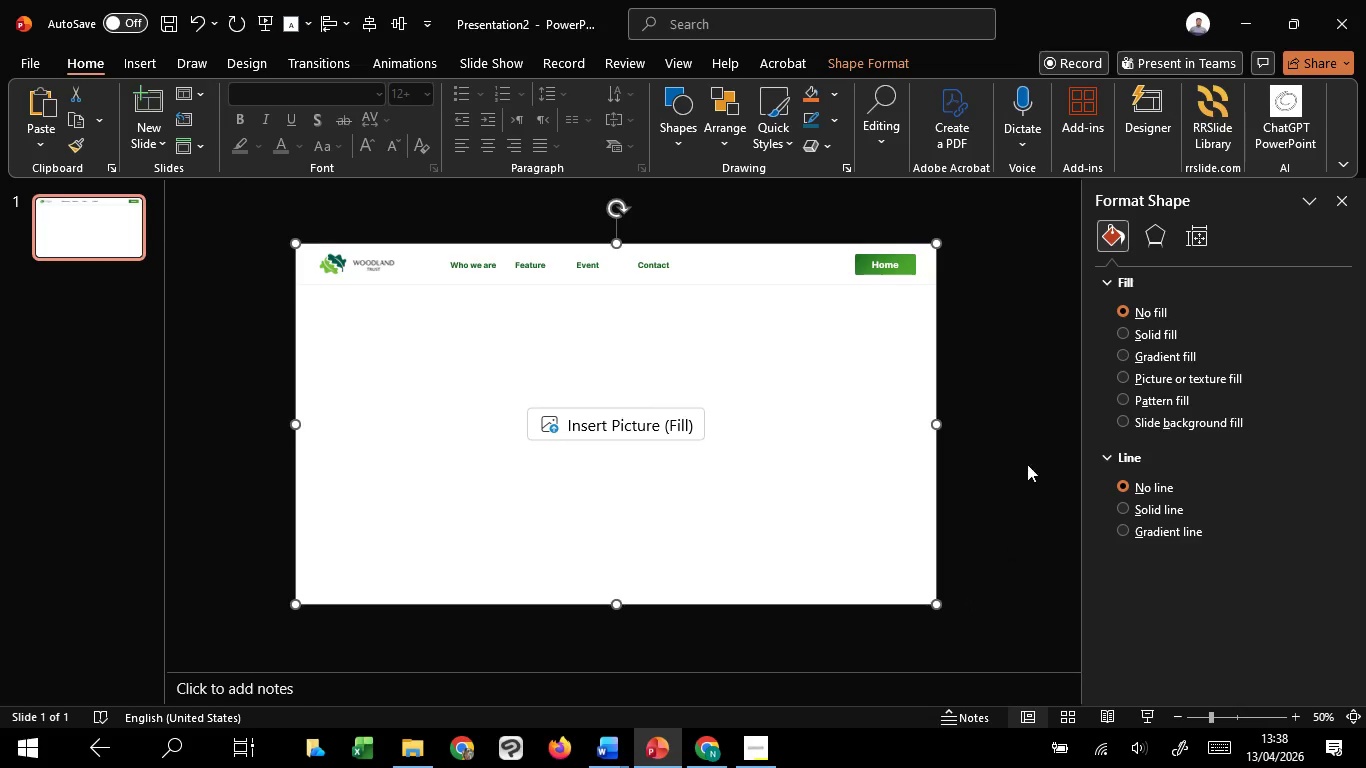 
hold_key(key=ControlLeft, duration=3.45)
left_click([1031, 446])
 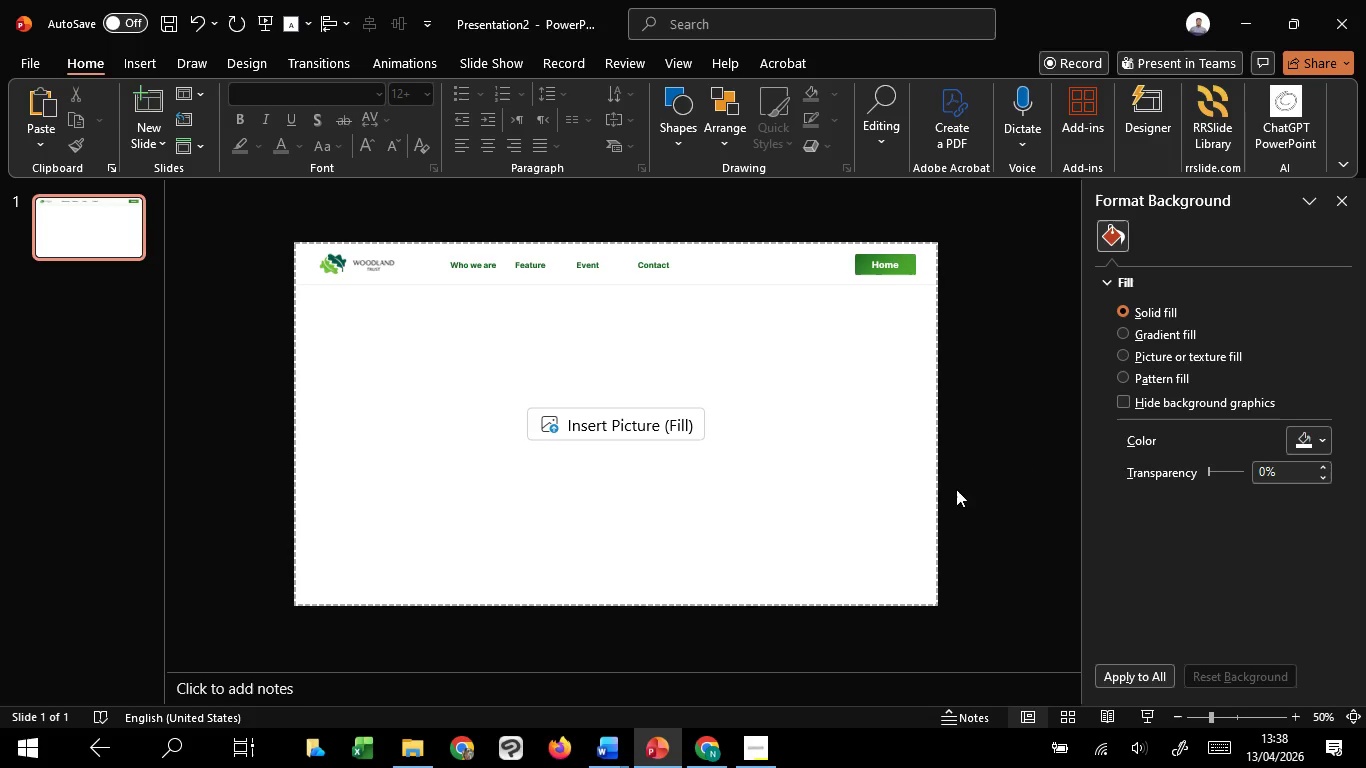 
left_click([906, 514])
 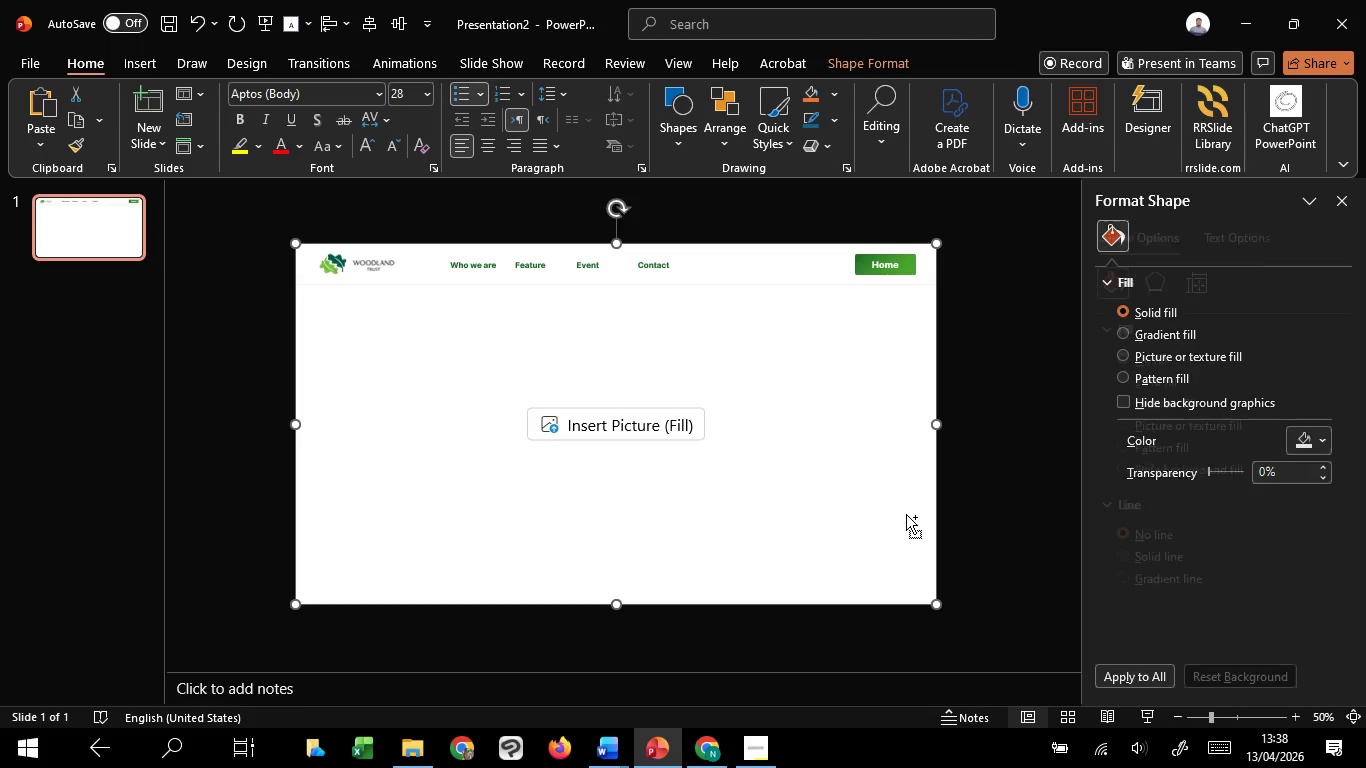 
hold_key(key=ControlLeft, duration=0.8)
scroll: coordinate [906, 514], scroll_direction: down, amount: 4.0
 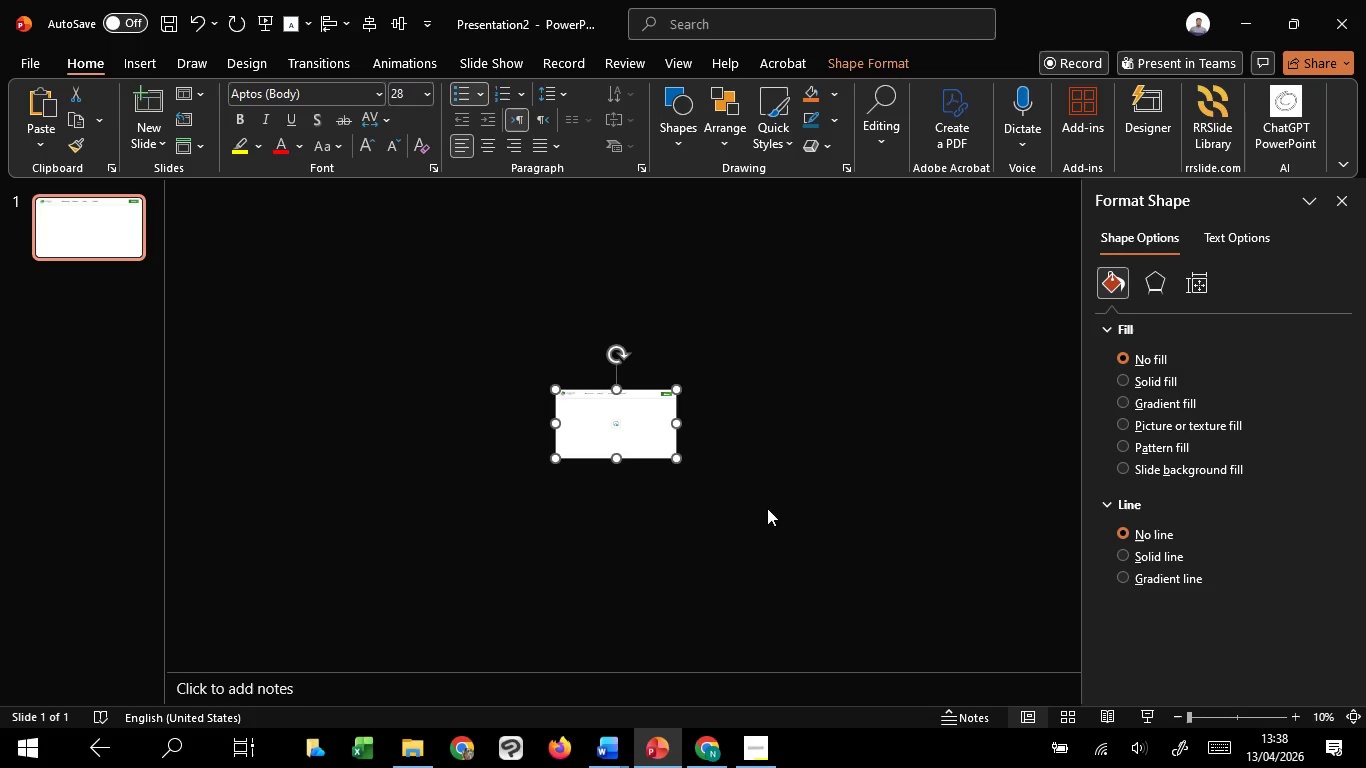 
key(Delete)
 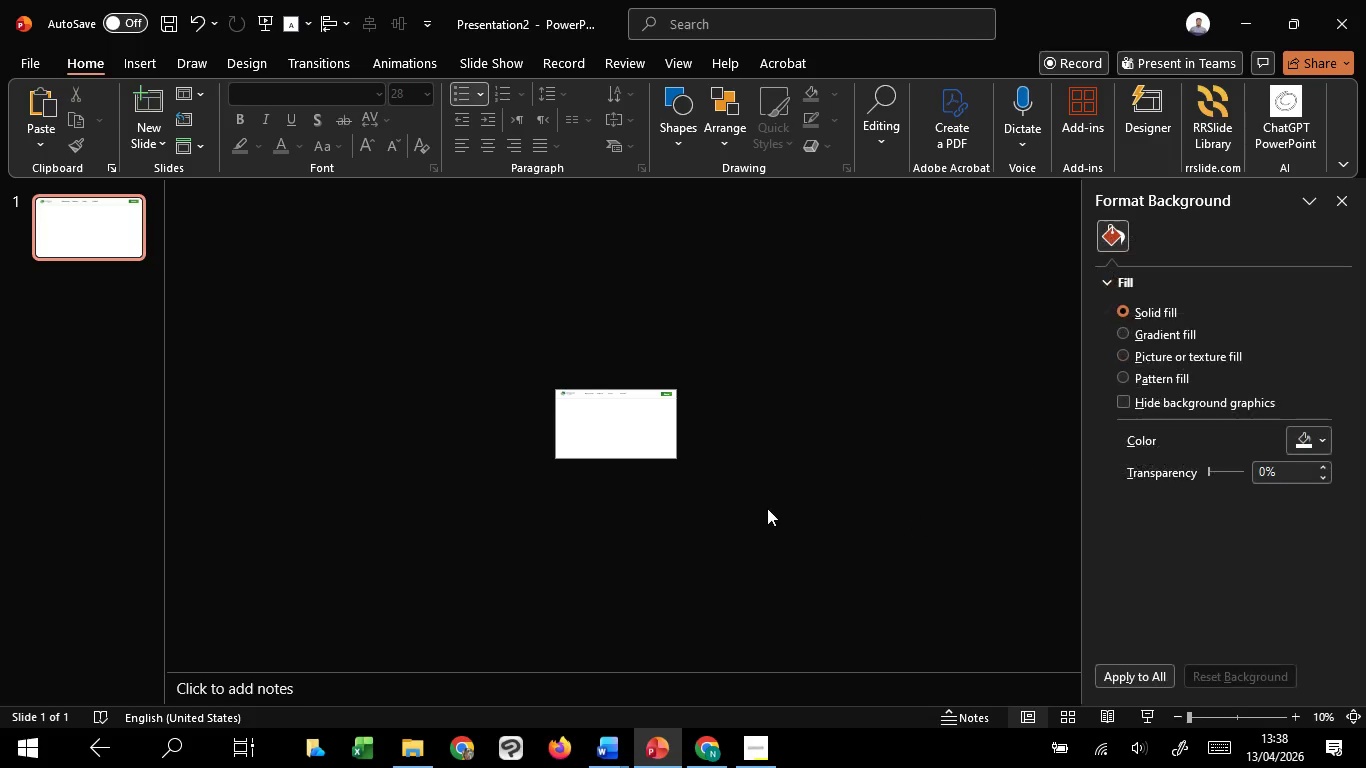 
hold_key(key=ControlLeft, duration=0.84)
scroll: coordinate [767, 508], scroll_direction: up, amount: 5.0
 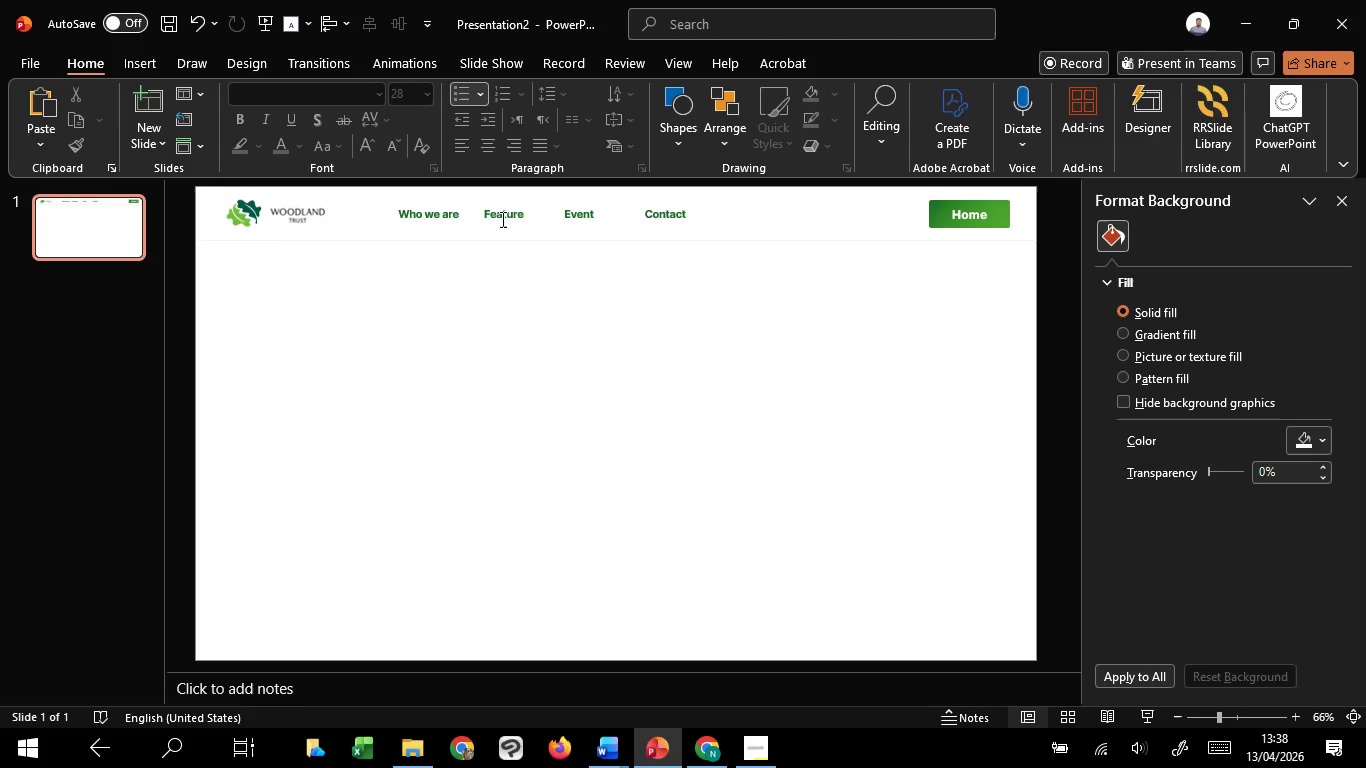 
left_click([501, 219])
 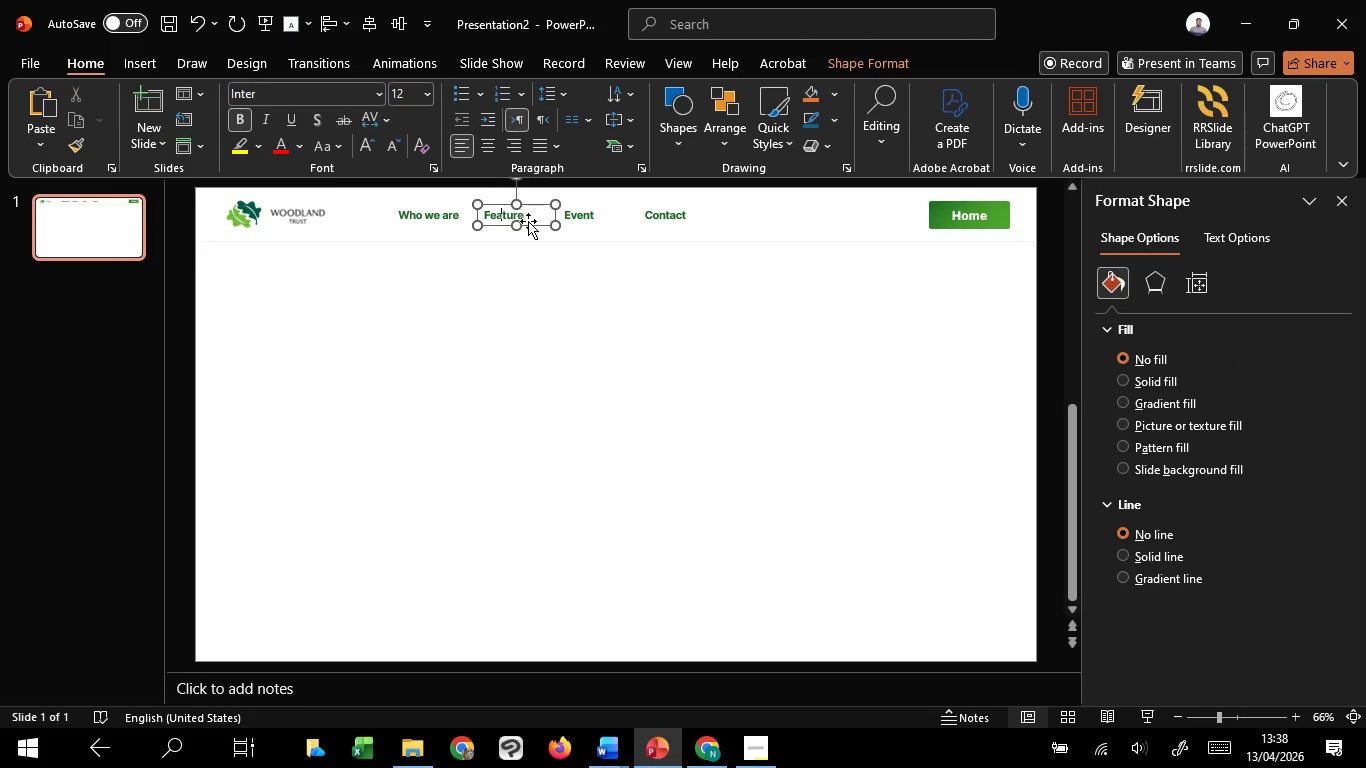 
left_click([528, 221])
 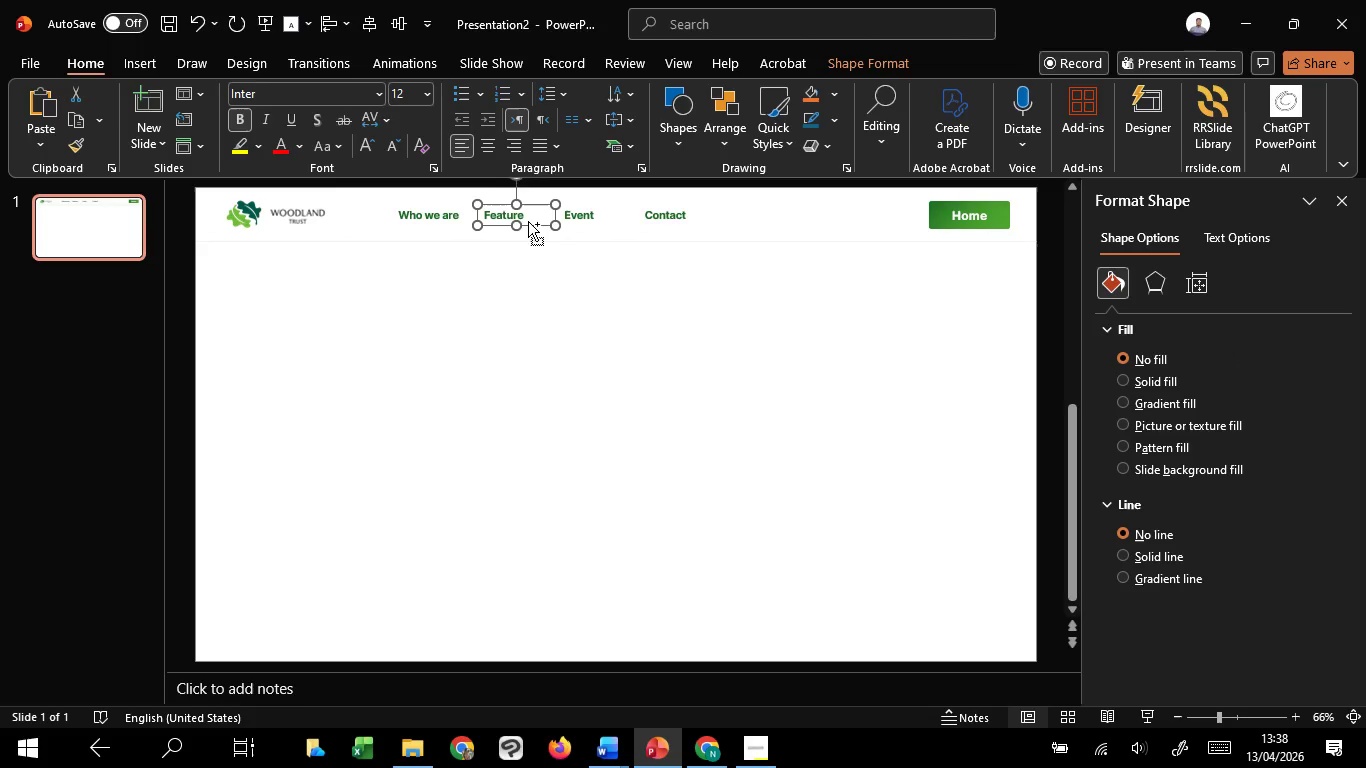 
hold_key(key=ControlLeft, duration=1.01)
hold_key(key=ShiftLeft, duration=0.89)
left_click_drag(start_coordinate=[528, 221], to_coordinate=[524, 462])
 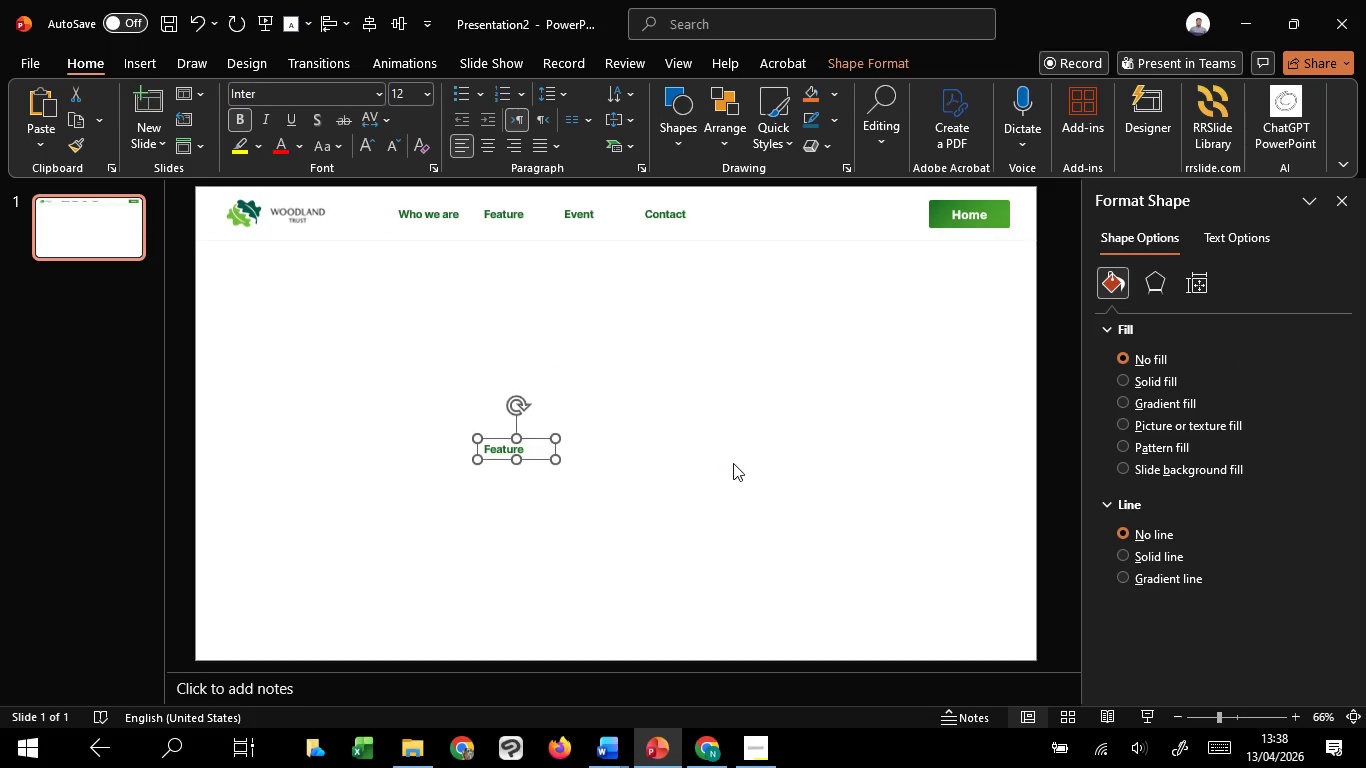 
left_click([733, 463])
 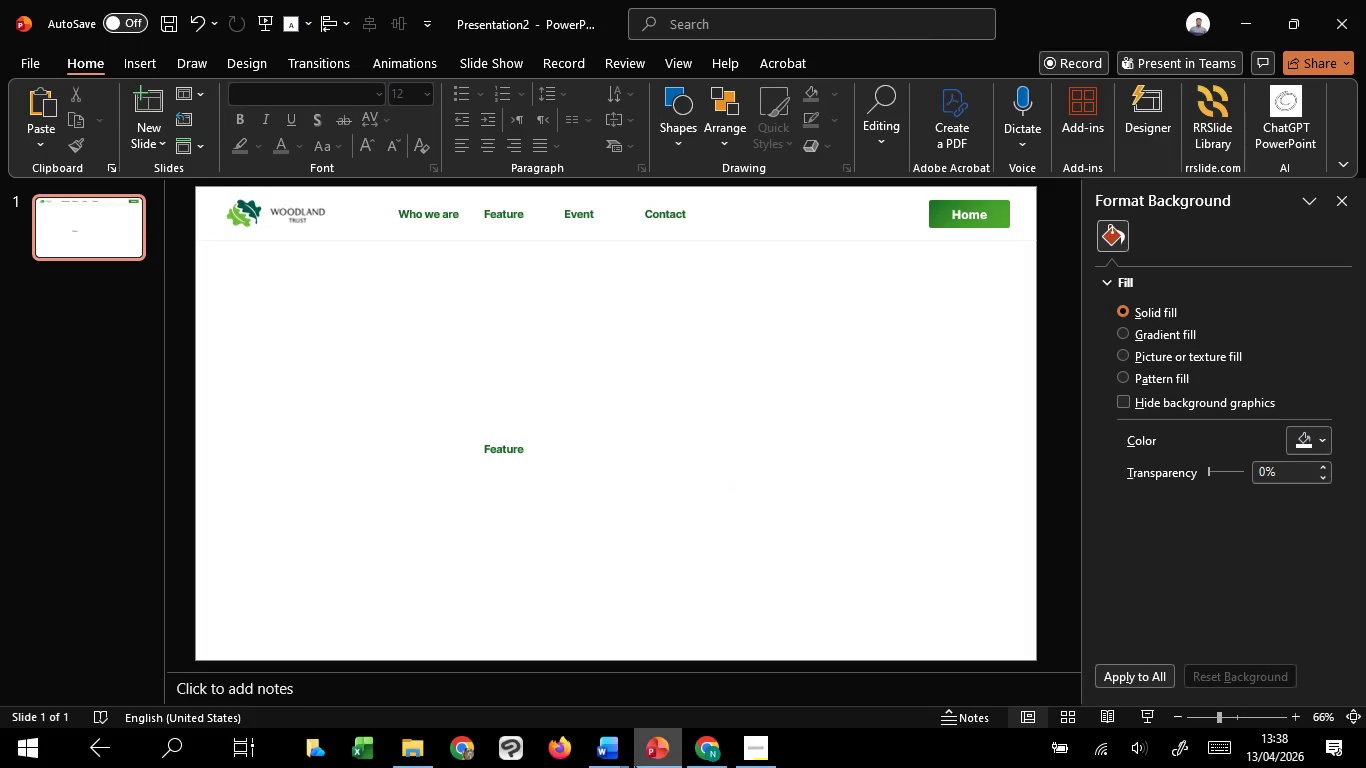 
mouse_move([615, 739])
 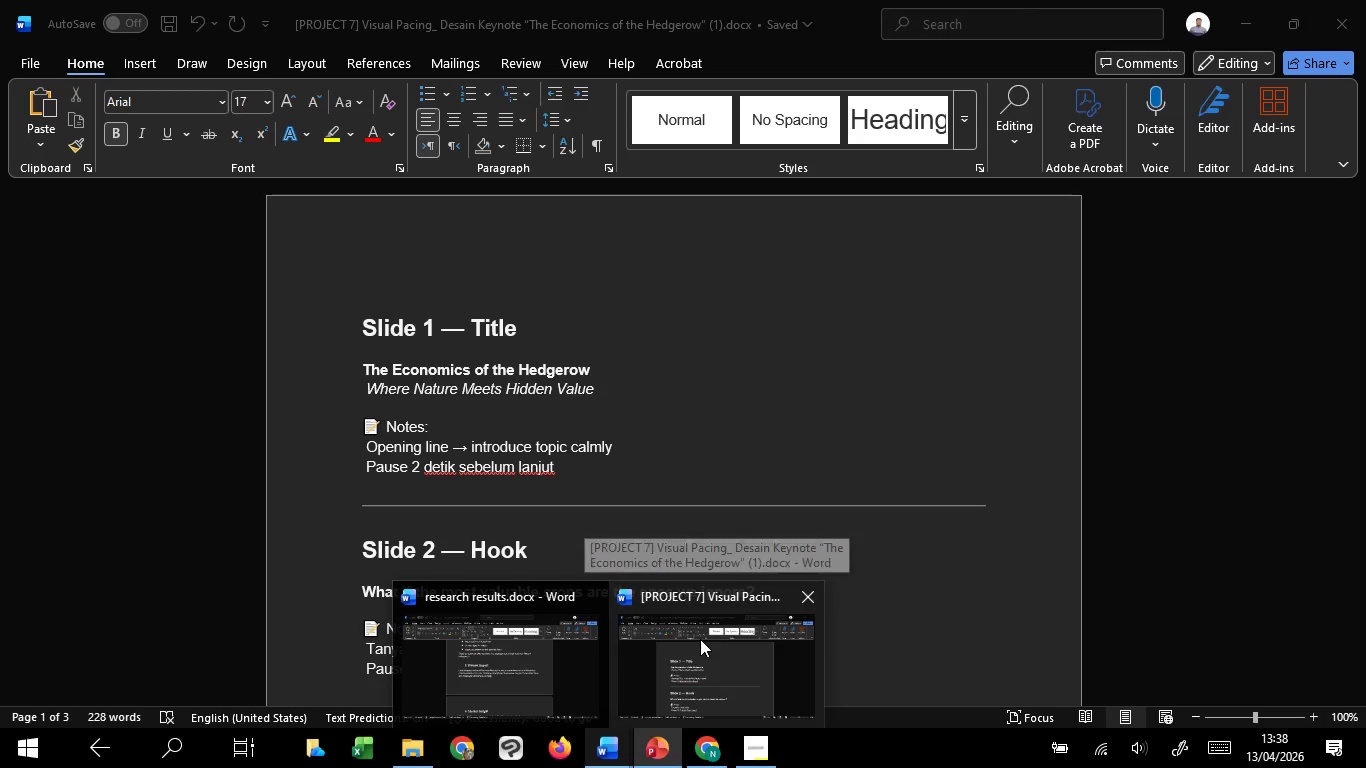 
left_click([700, 639])
 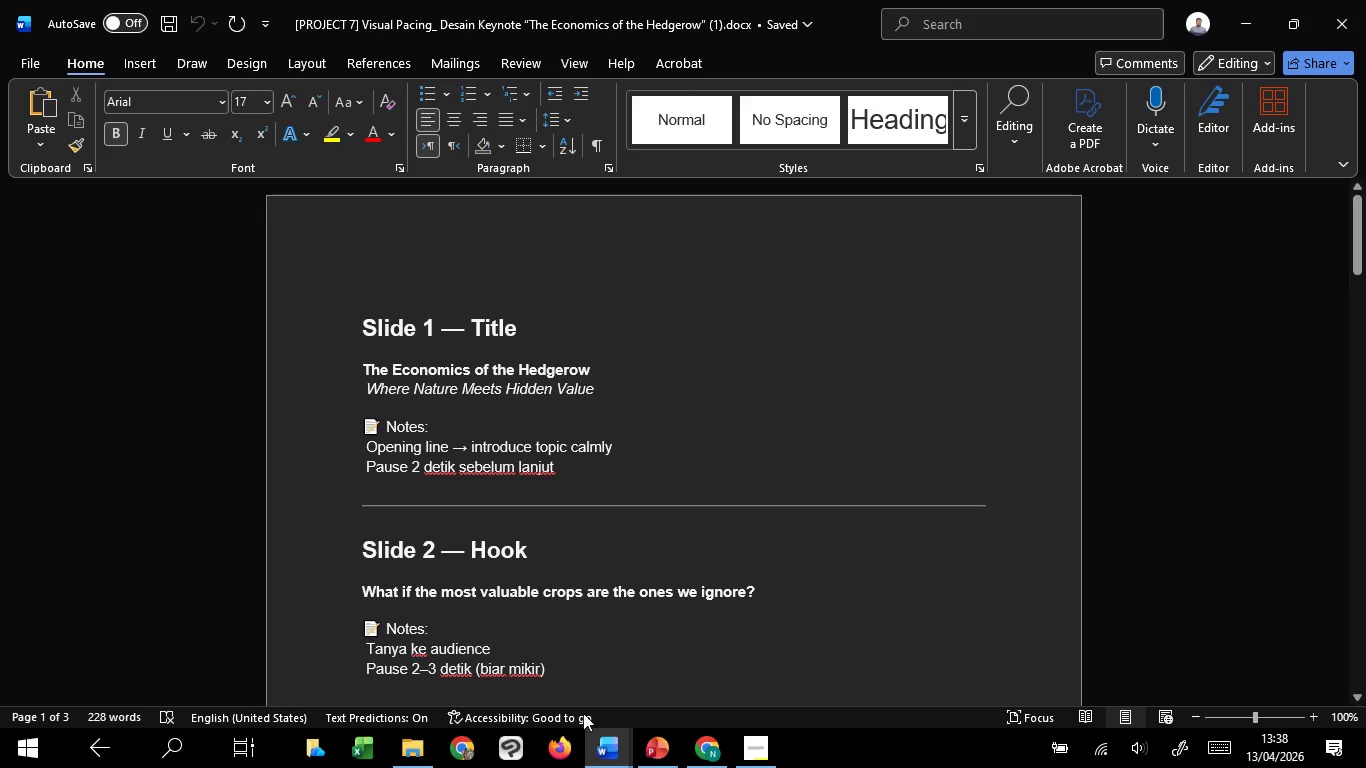 
left_click([1340, 0])
 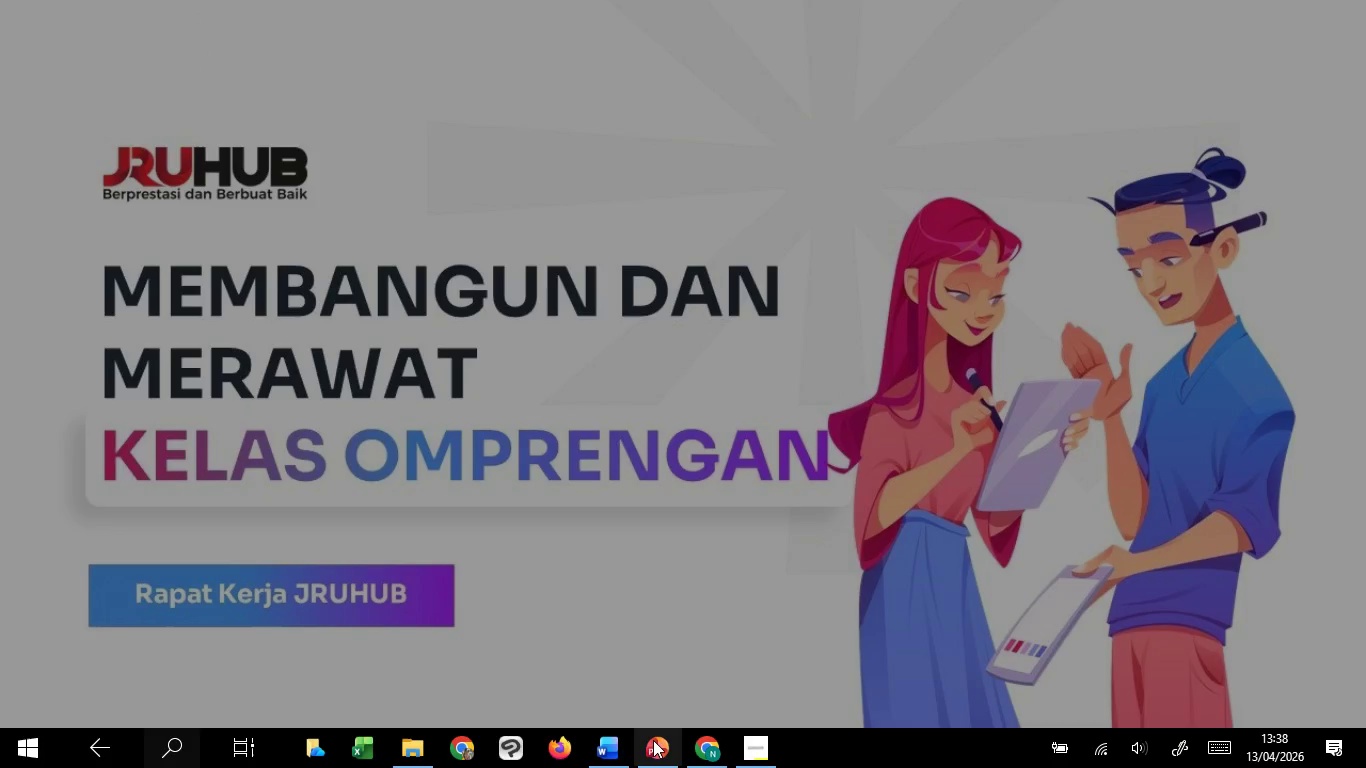 
mouse_move([665, 729])
 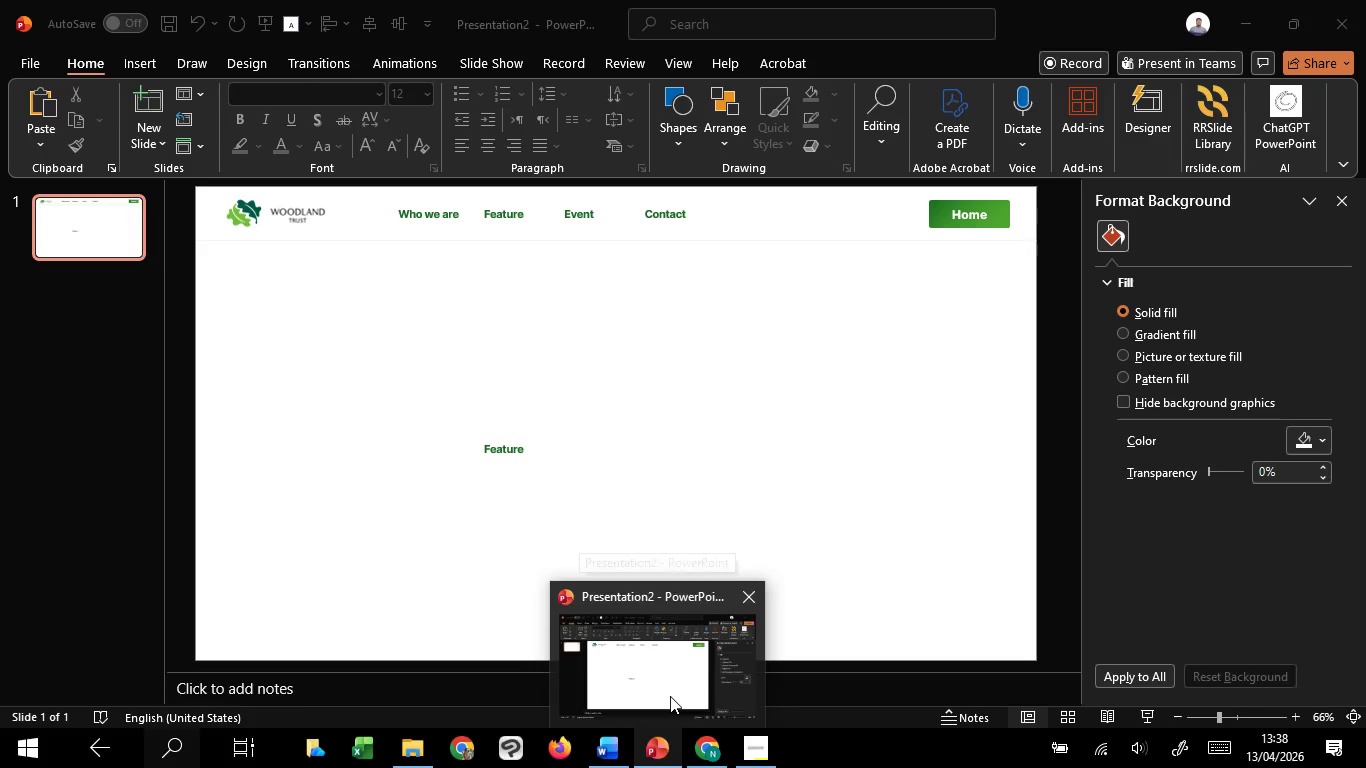 
left_click([670, 696])
 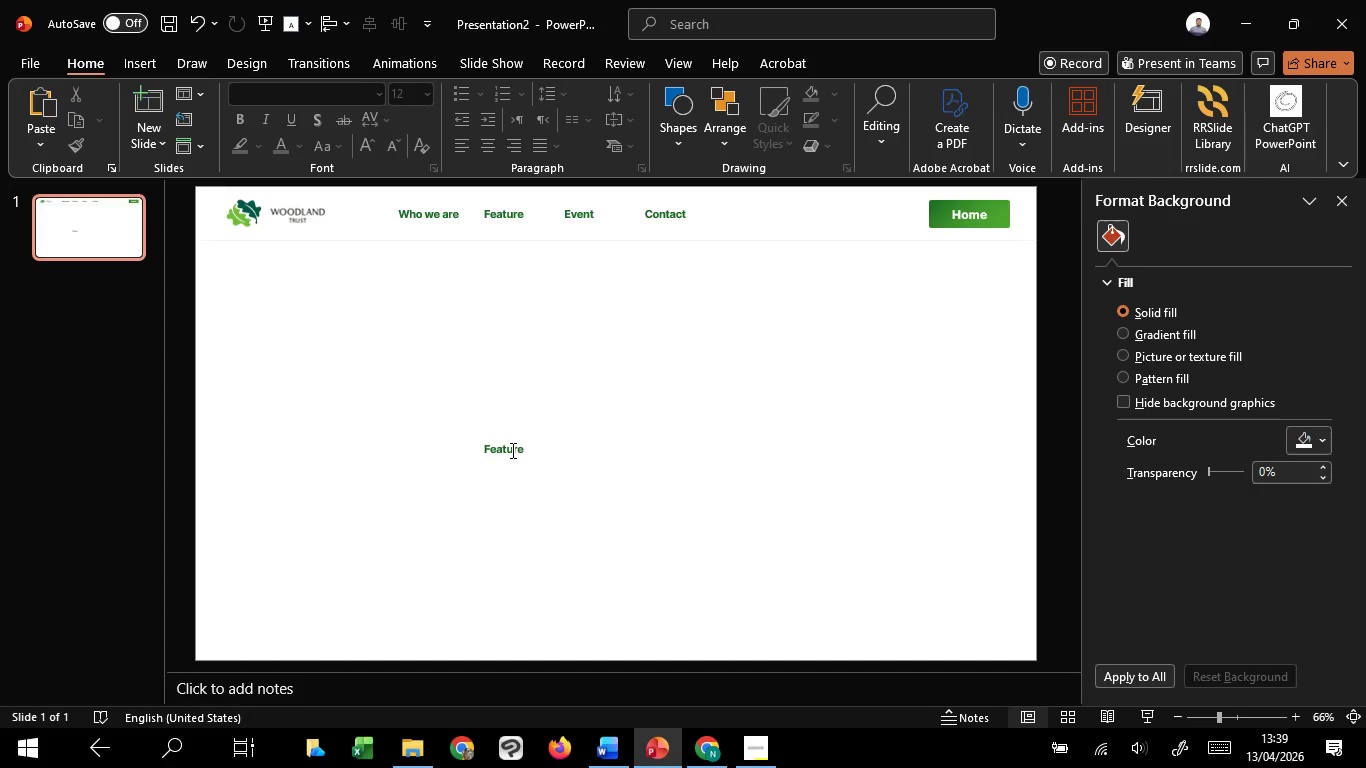 
left_click([511, 450])
 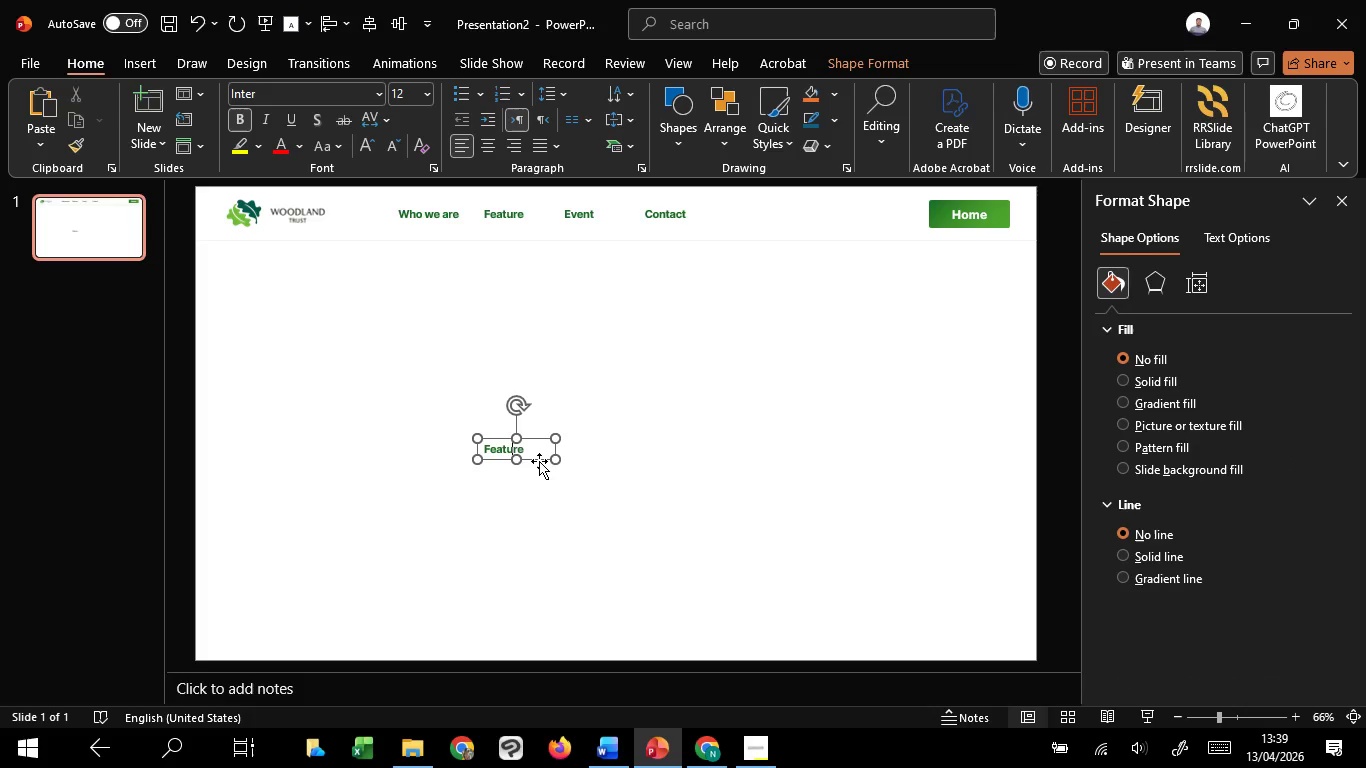 
left_click_drag(start_coordinate=[539, 461], to_coordinate=[533, 359])
 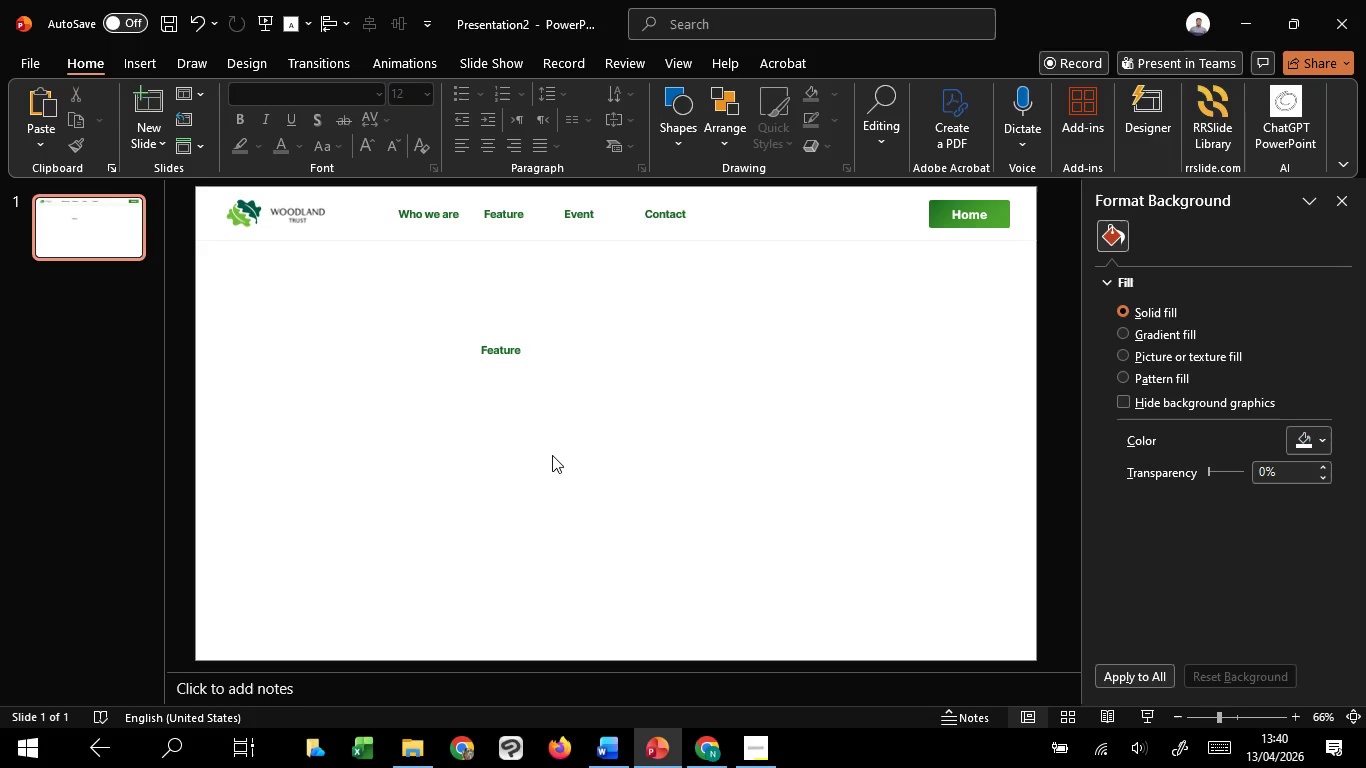 
wait(111.08)
 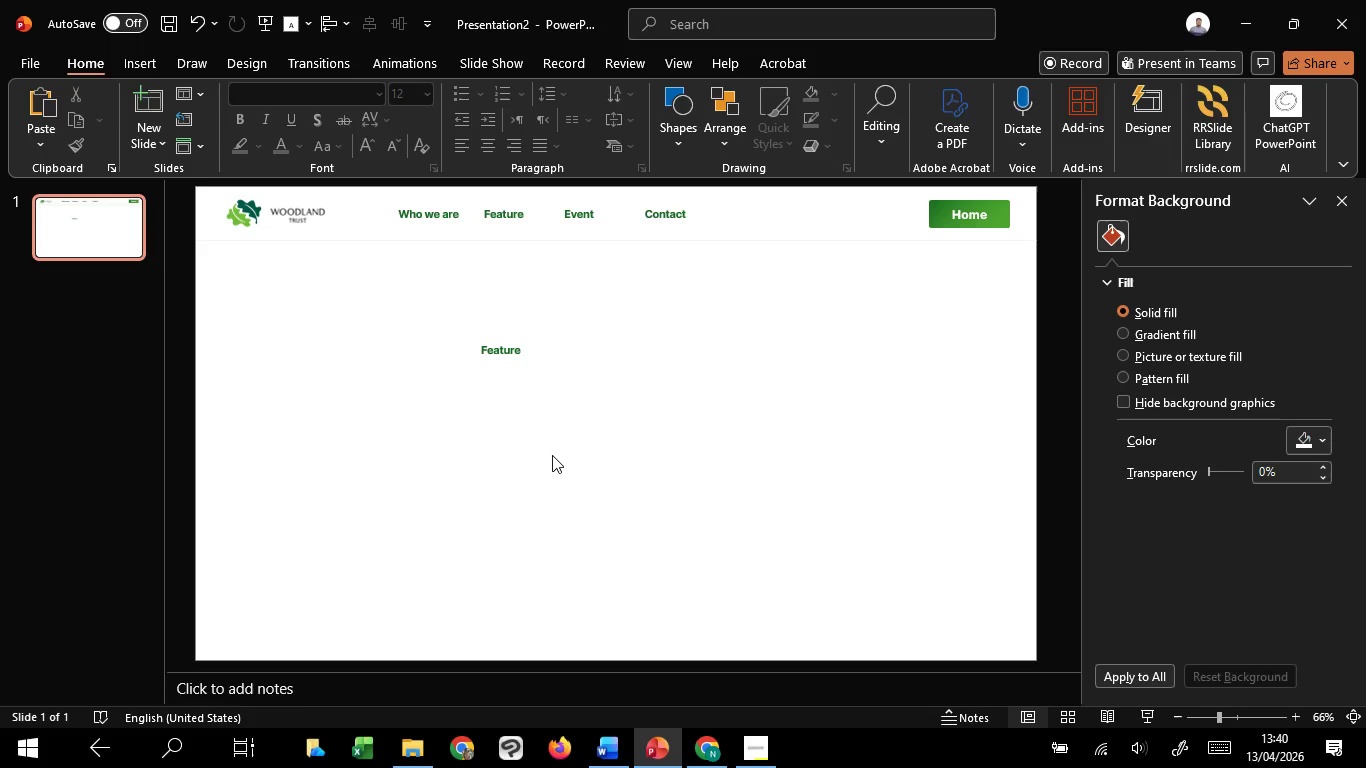 
left_click([505, 344])
 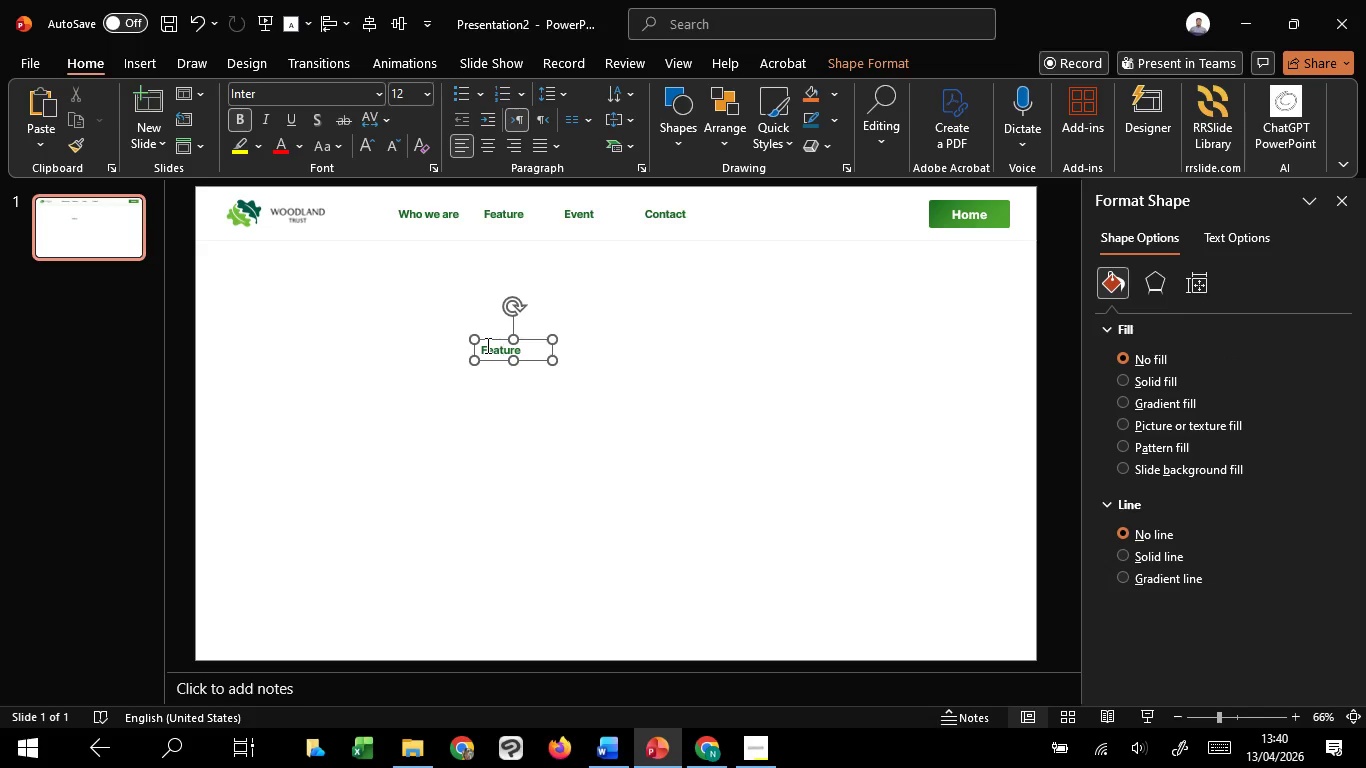 
left_click_drag(start_coordinate=[486, 345], to_coordinate=[540, 357])
 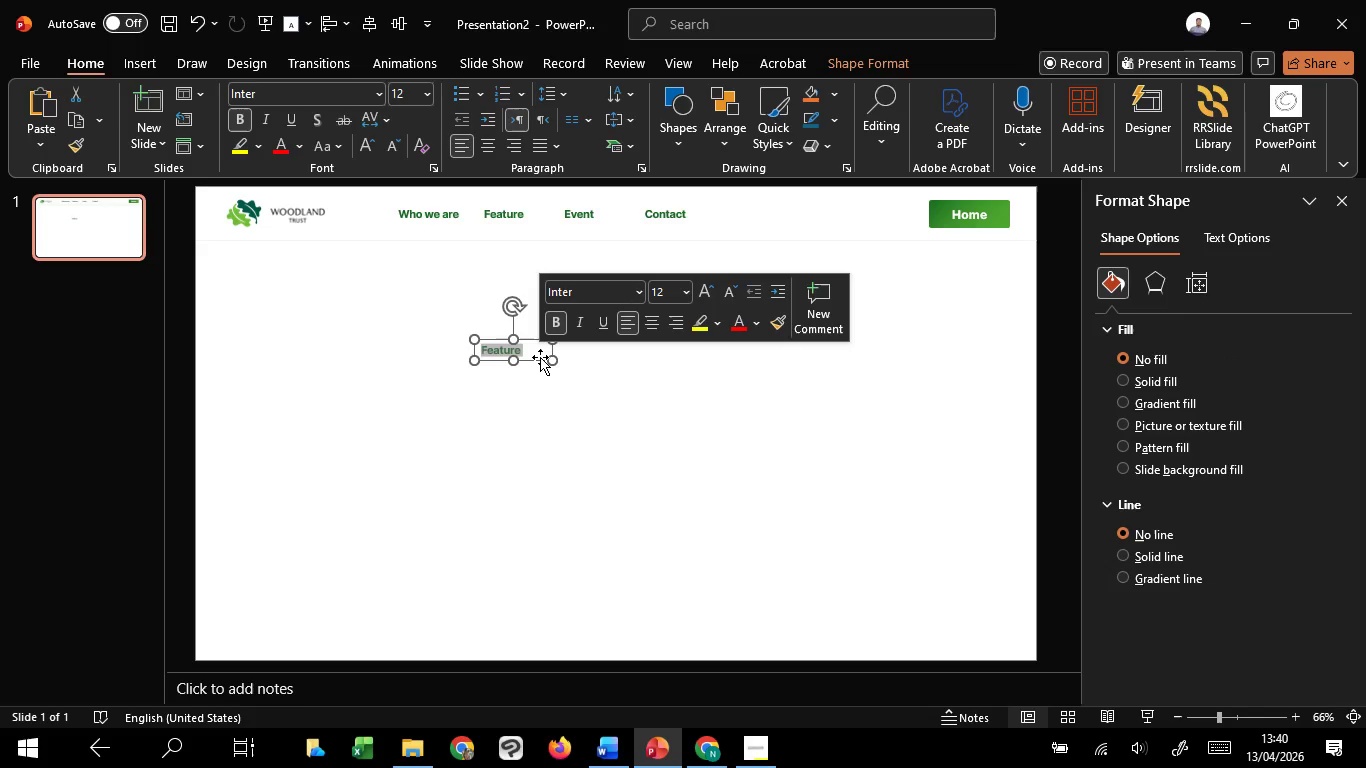 
type(The Economics of the )
 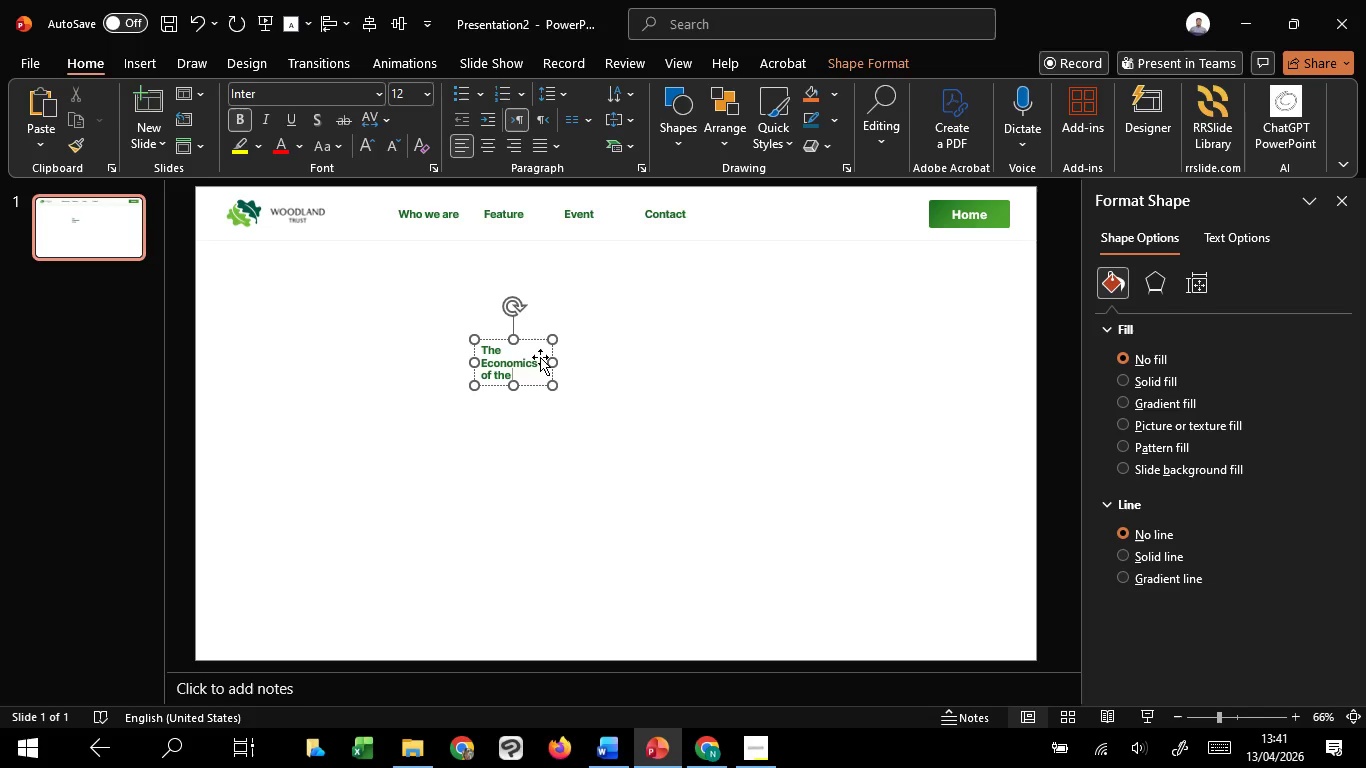 
type(hedgerow)
 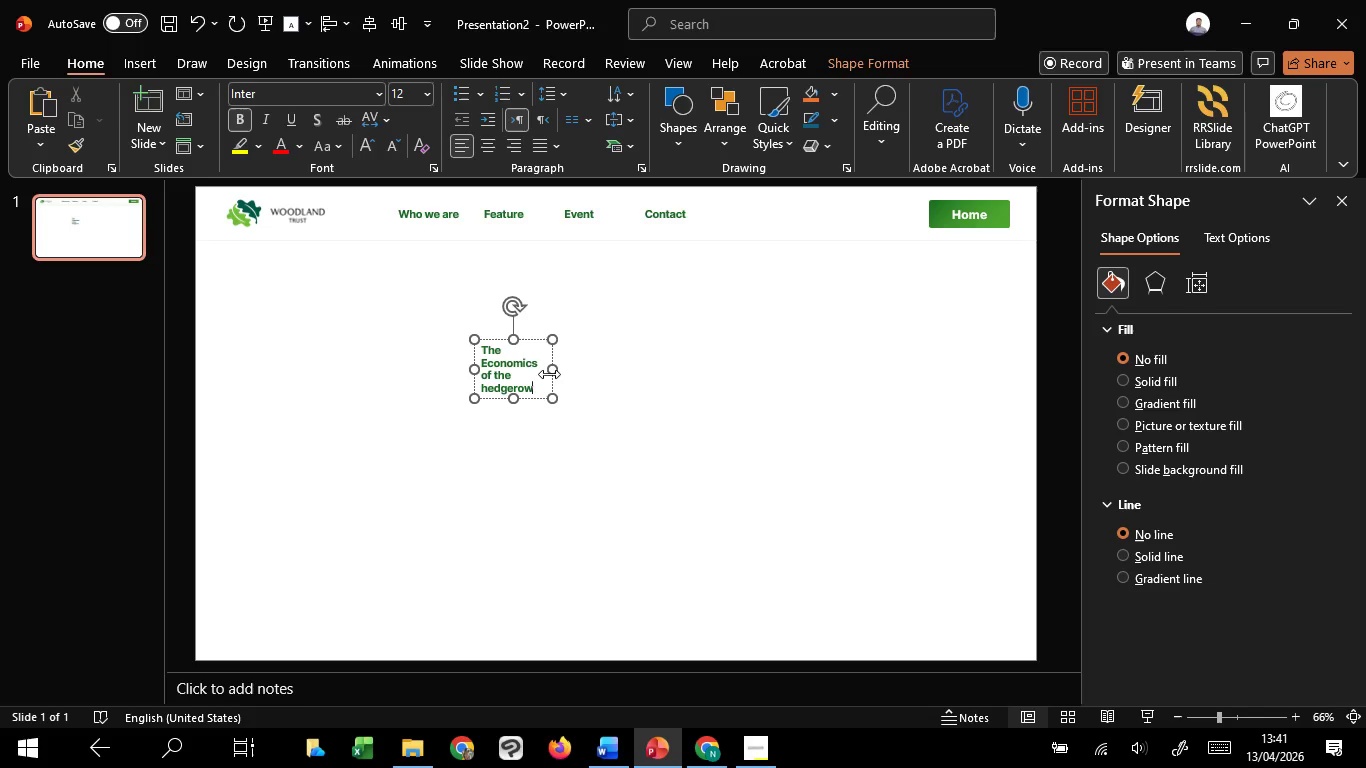 
left_click_drag(start_coordinate=[559, 370], to_coordinate=[702, 368])
 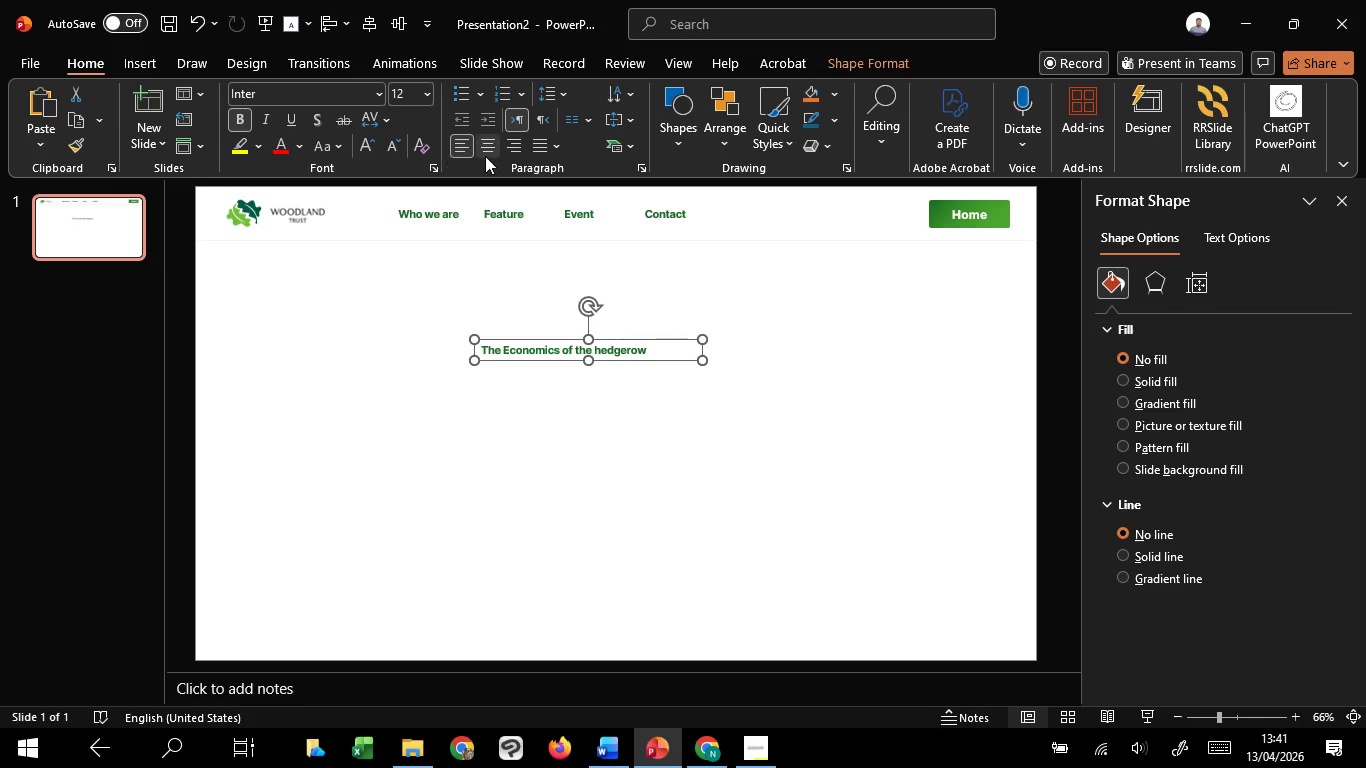 
left_click([486, 156])
 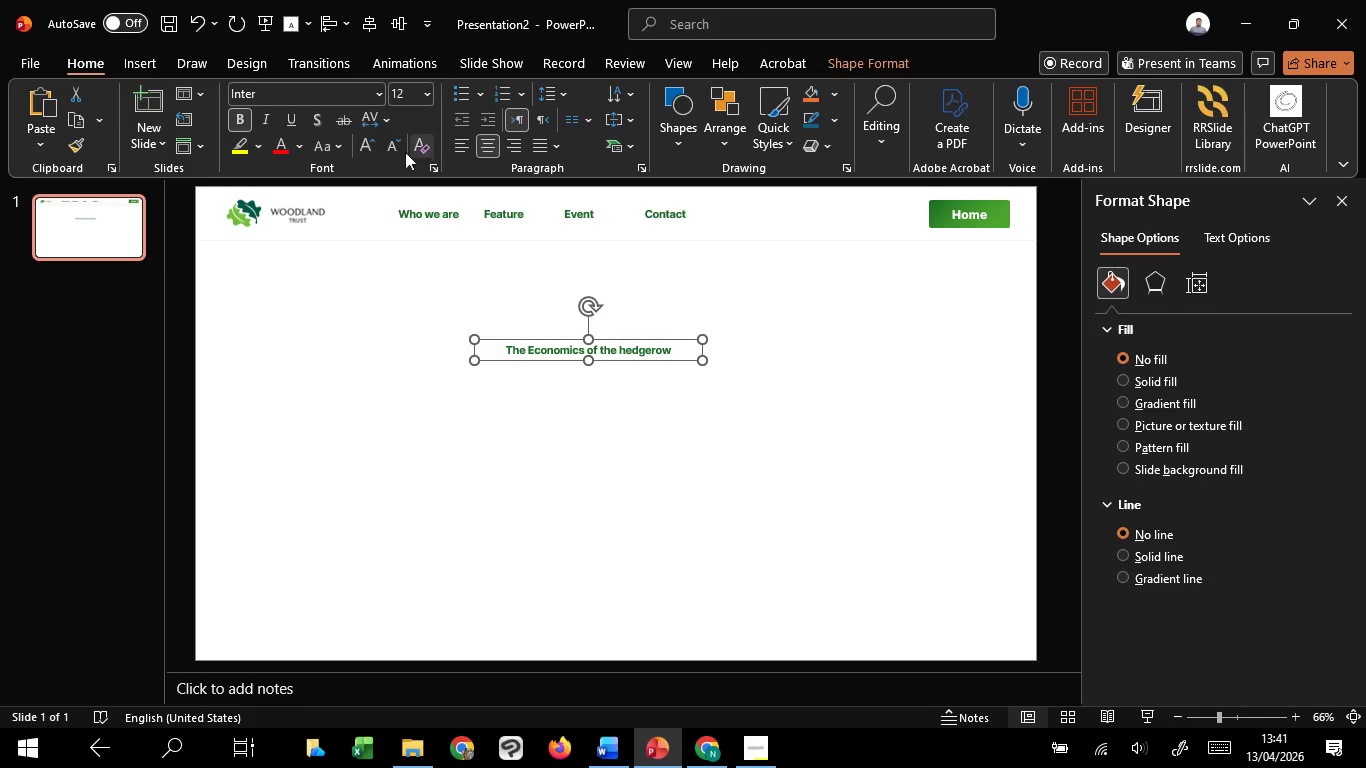 
double_click([366, 155])
 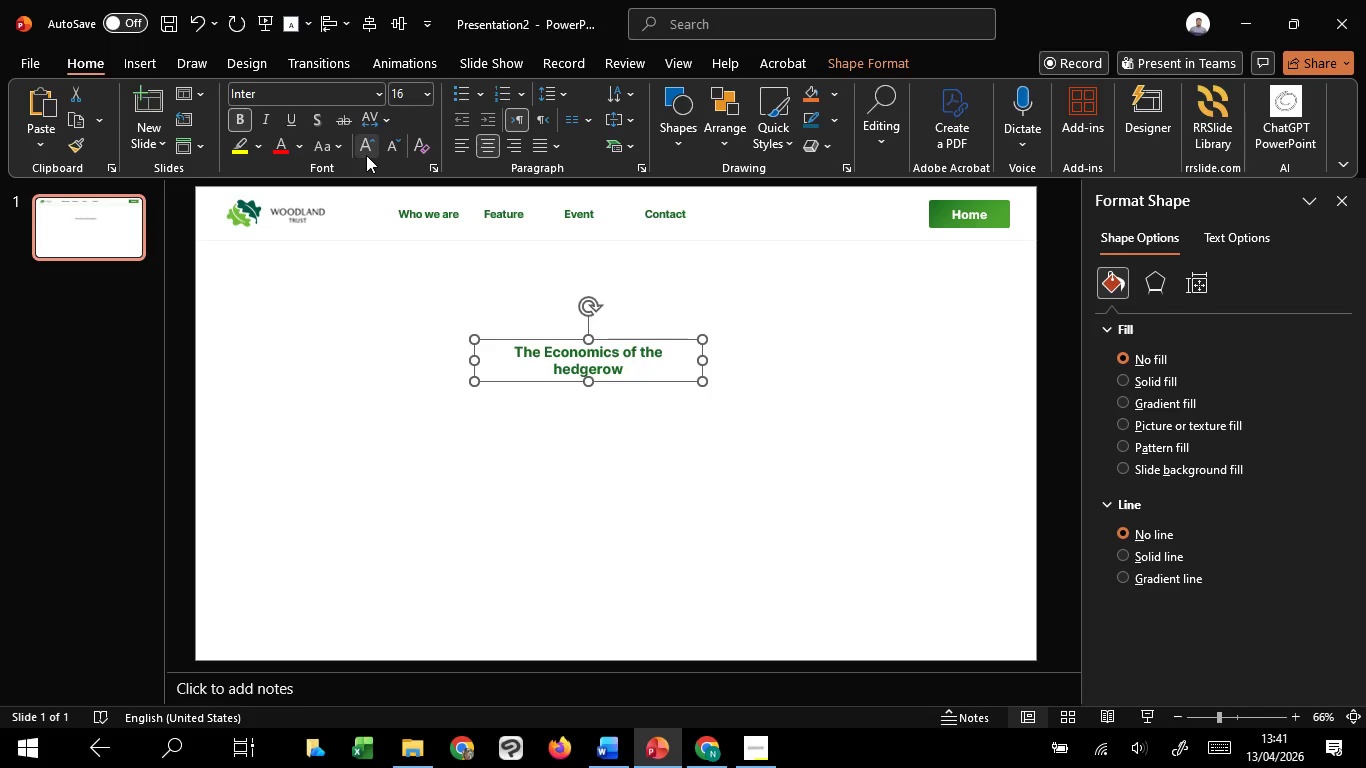 
triple_click([366, 155])
 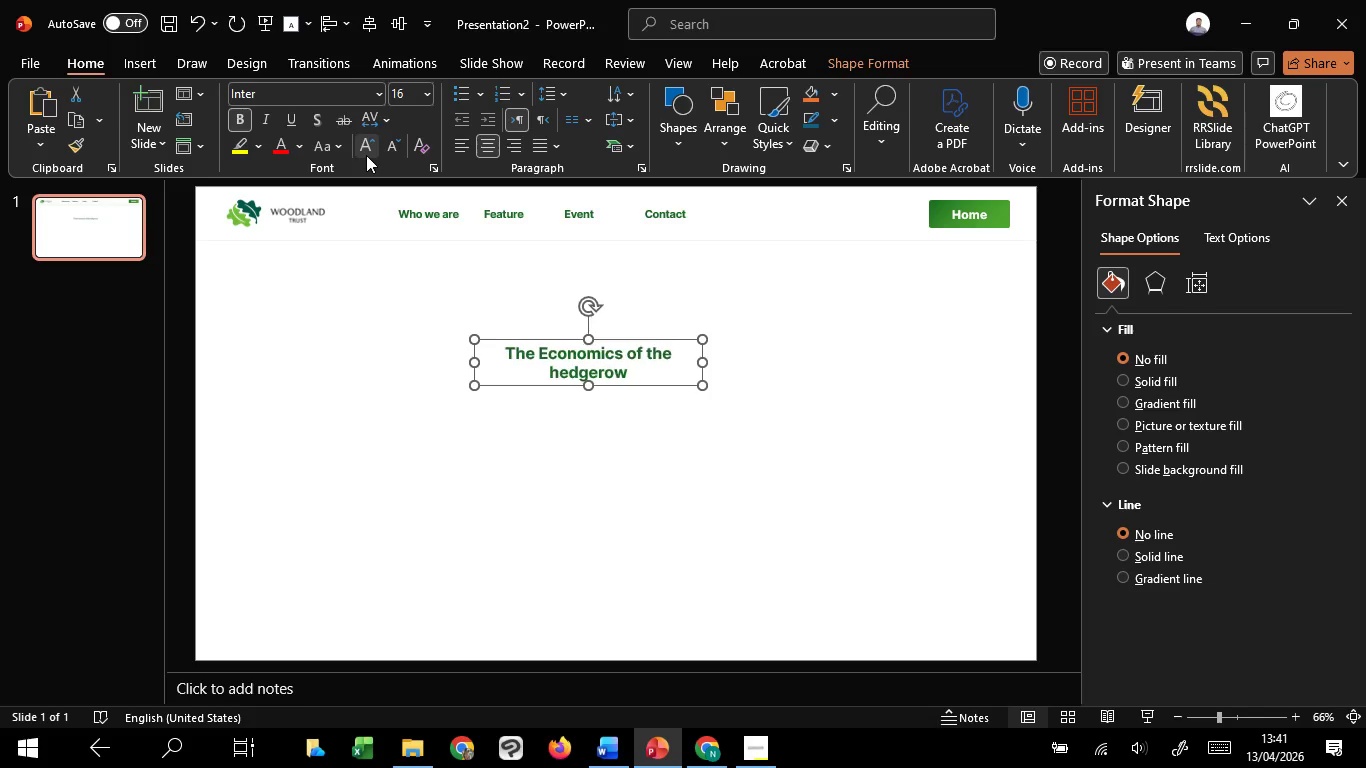 
triple_click([366, 155])
 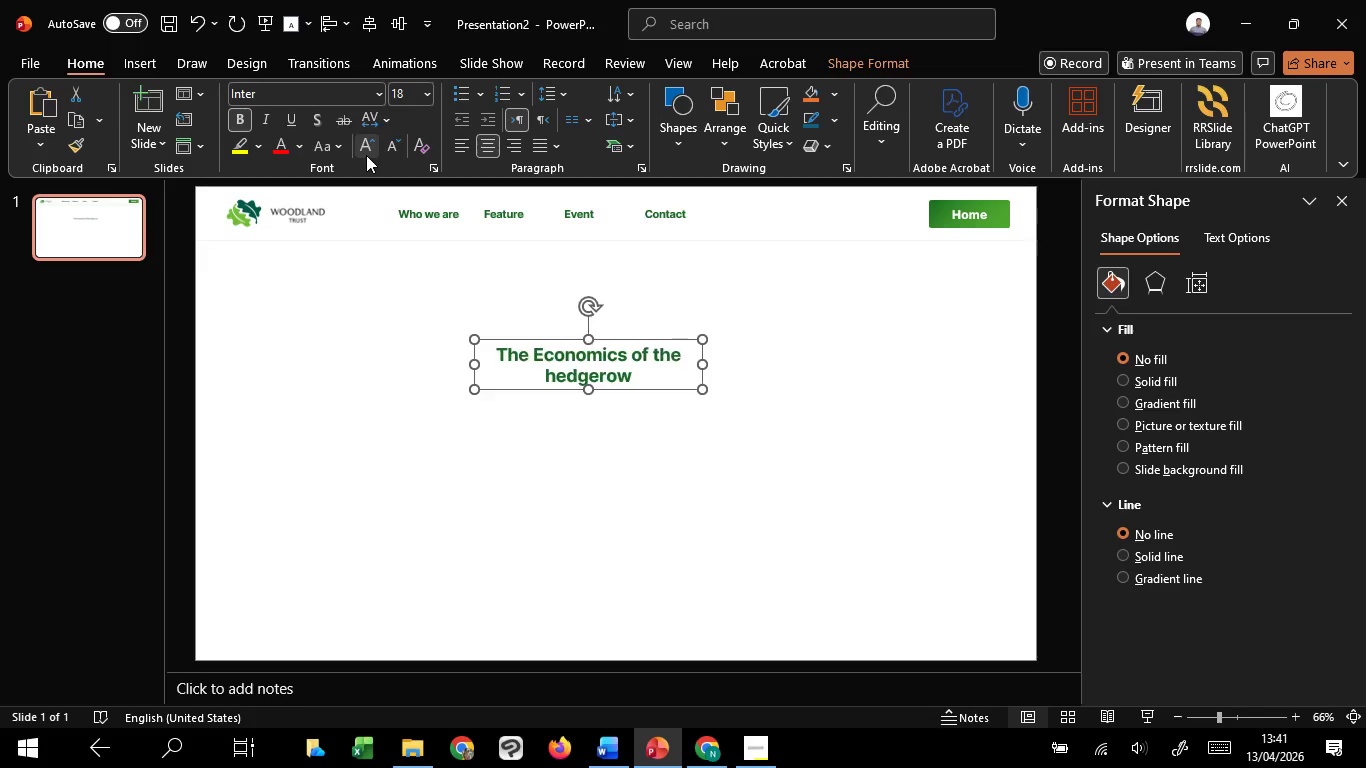 
triple_click([366, 155])
 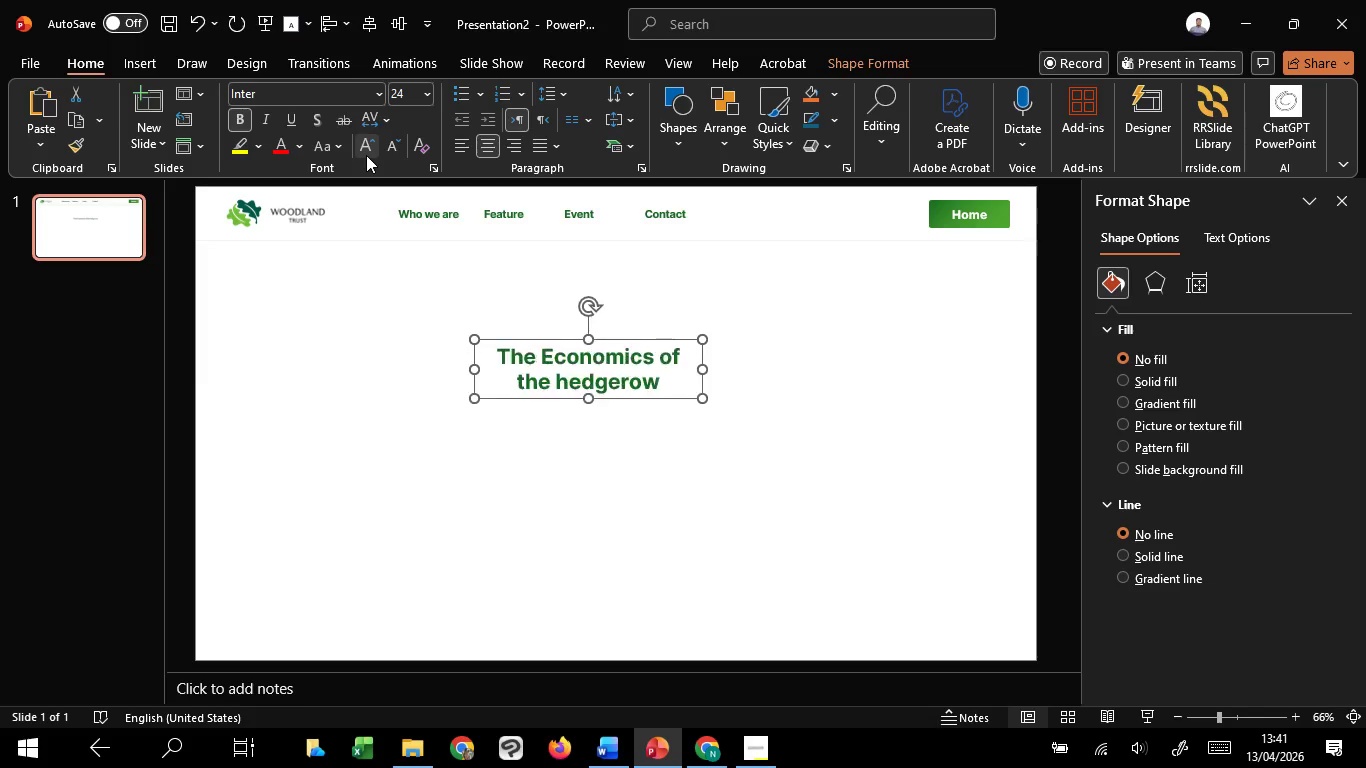 
triple_click([366, 155])
 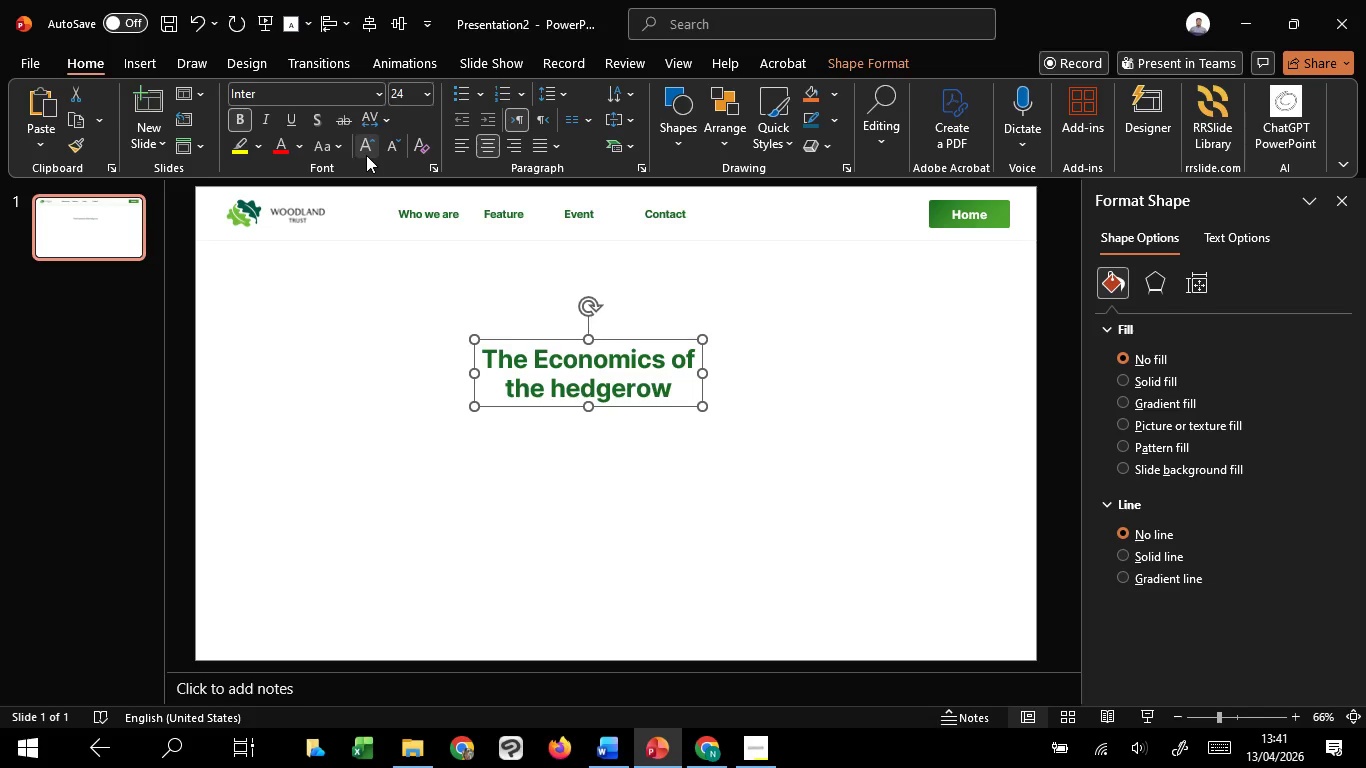 
triple_click([366, 155])
 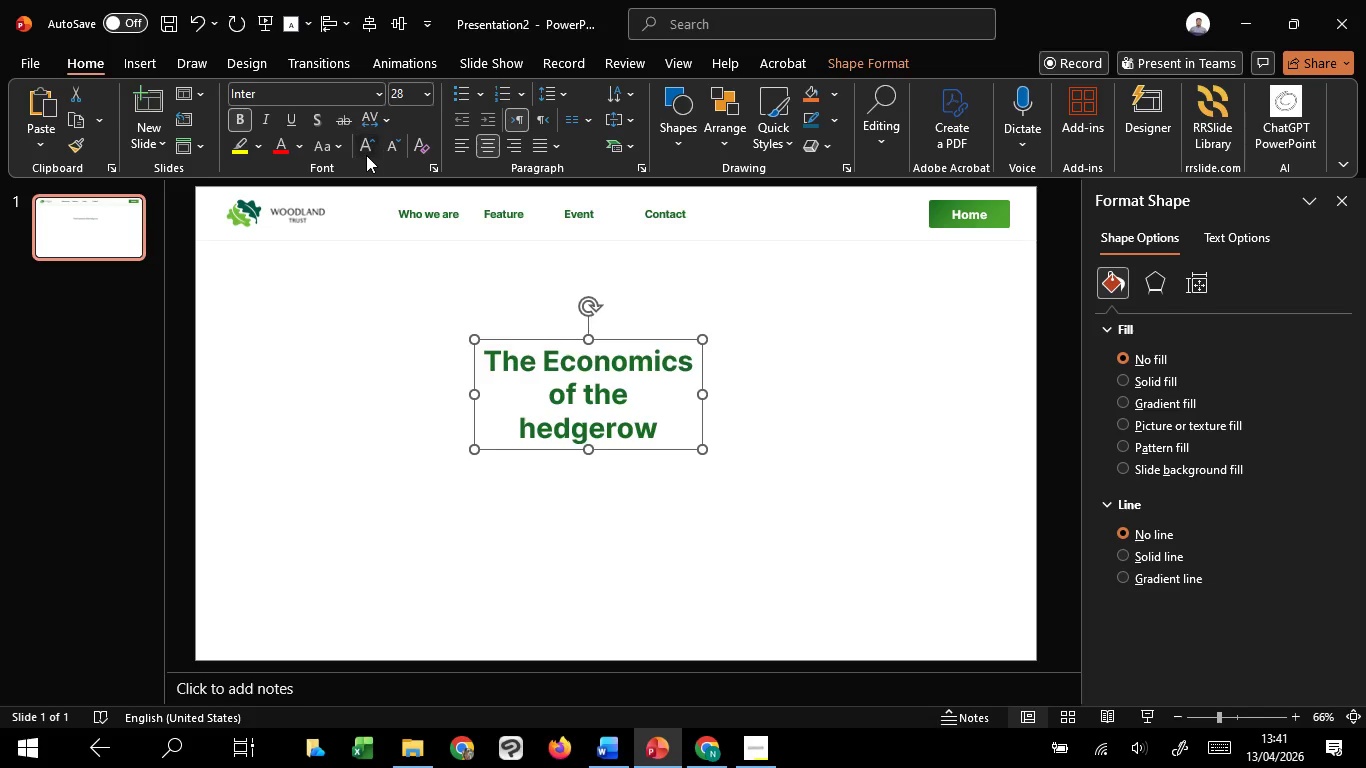 
triple_click([366, 155])
 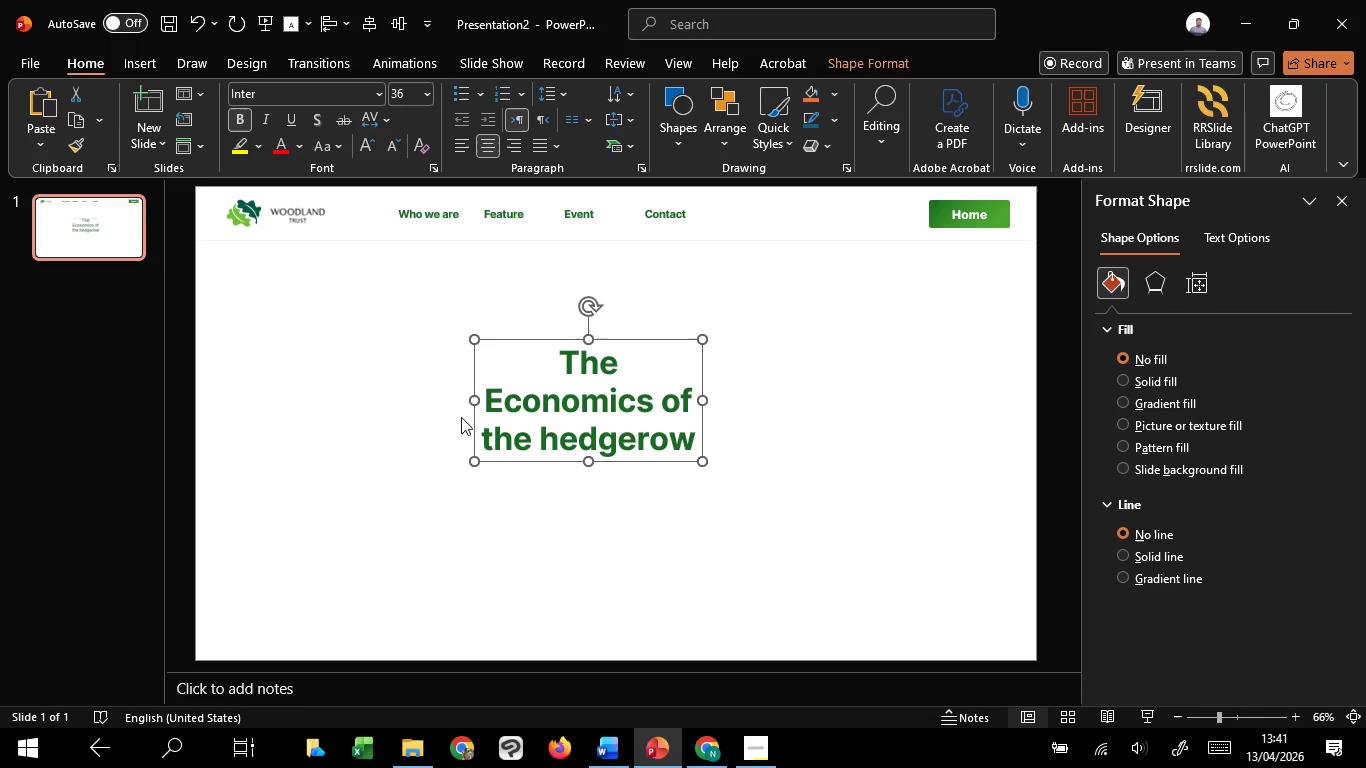 
hold_key(key=ControlLeft, duration=3.25)
hold_key(key=ShiftLeft, duration=1.5)
left_click_drag(start_coordinate=[472, 401], to_coordinate=[202, 430])
 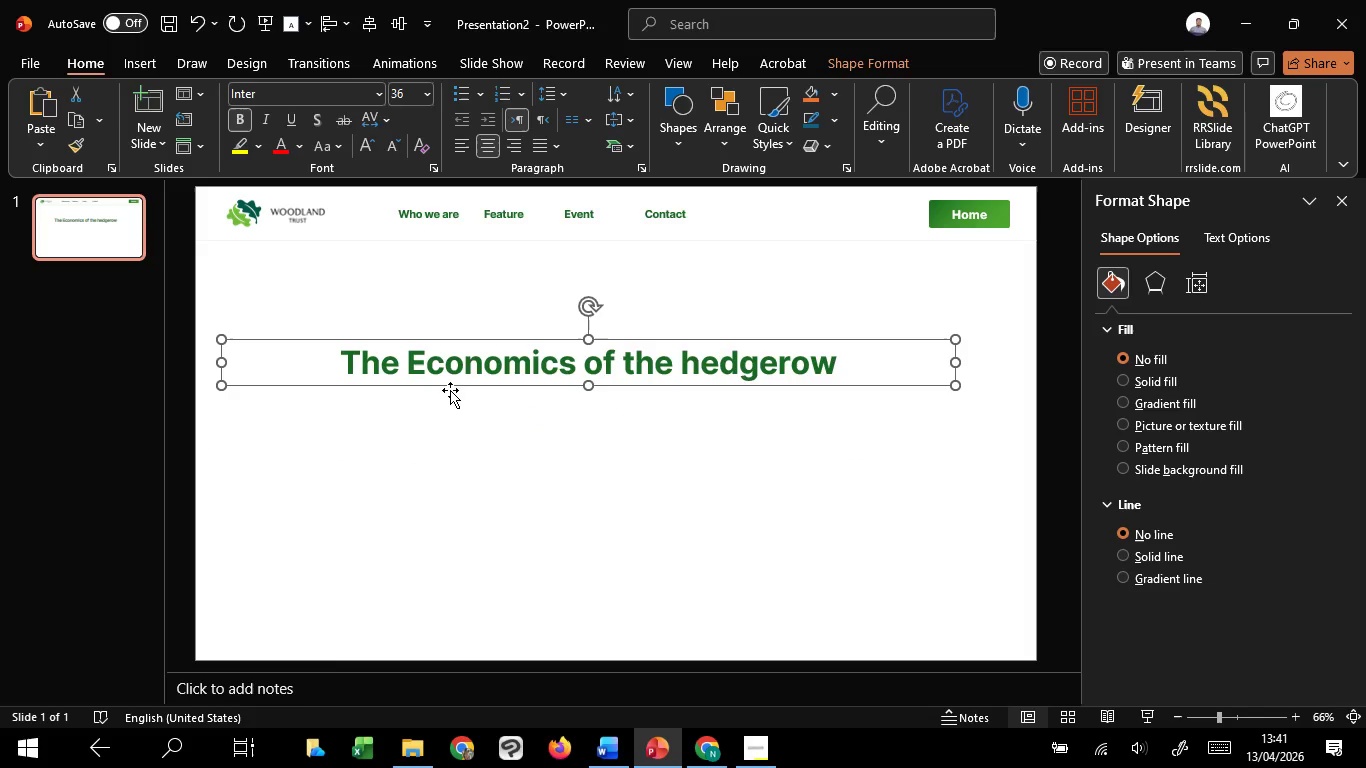 
hold_key(key=ShiftLeft, duration=1.45)
 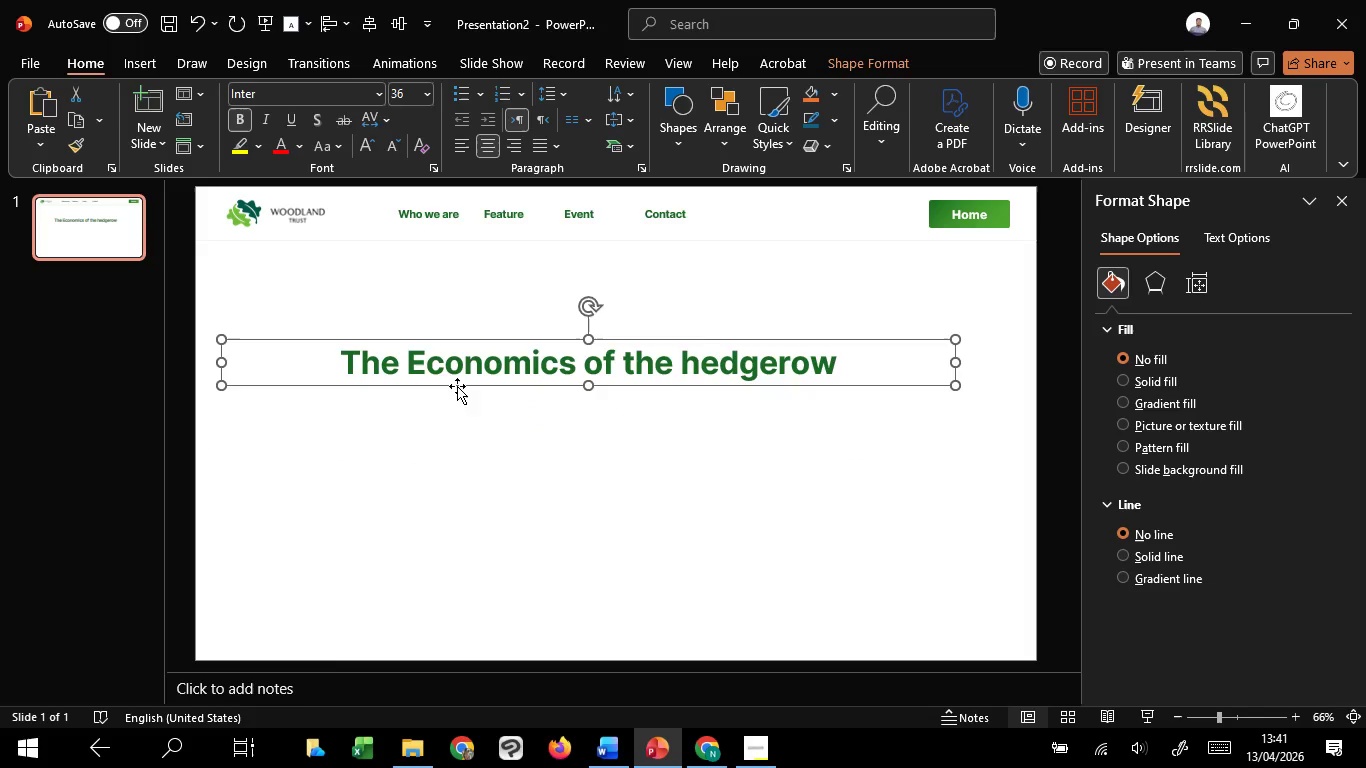 
left_click_drag(start_coordinate=[457, 386], to_coordinate=[508, 412])
 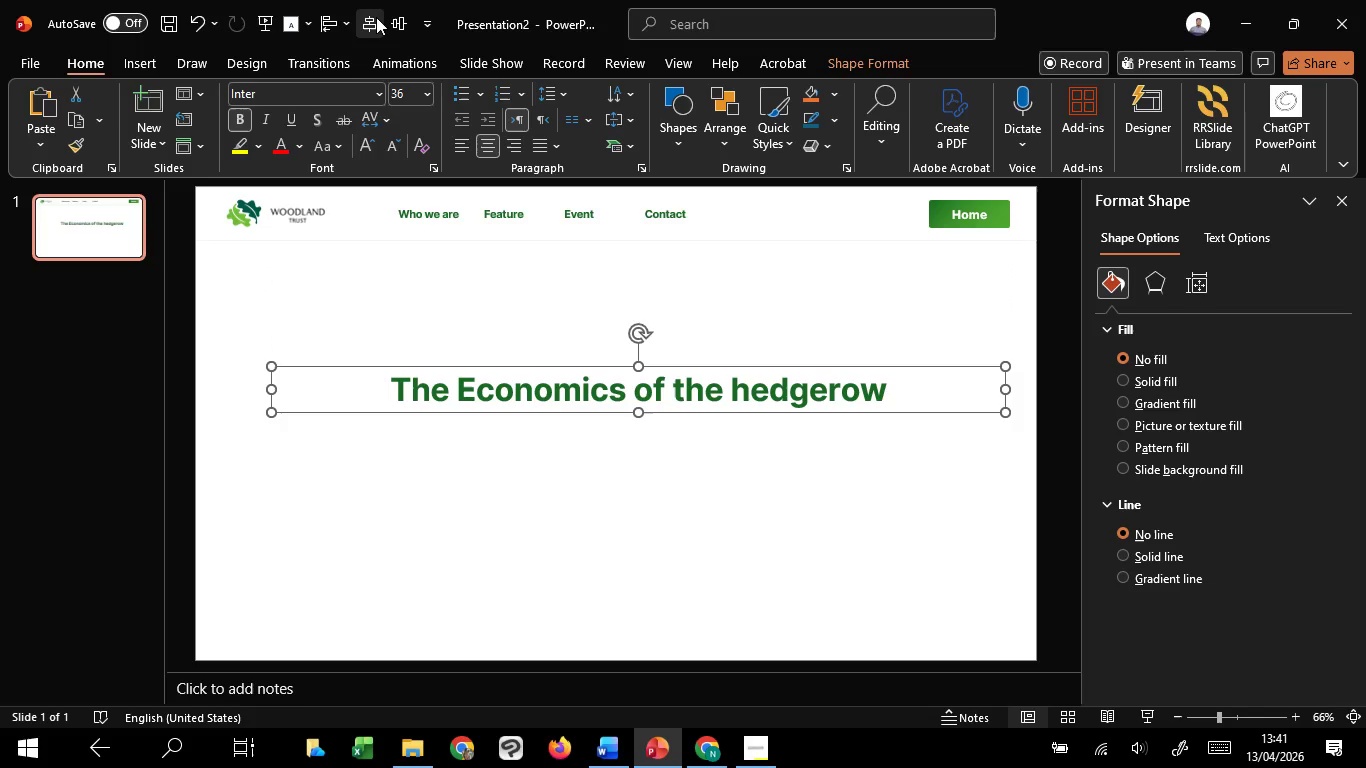 
left_click([376, 17])
 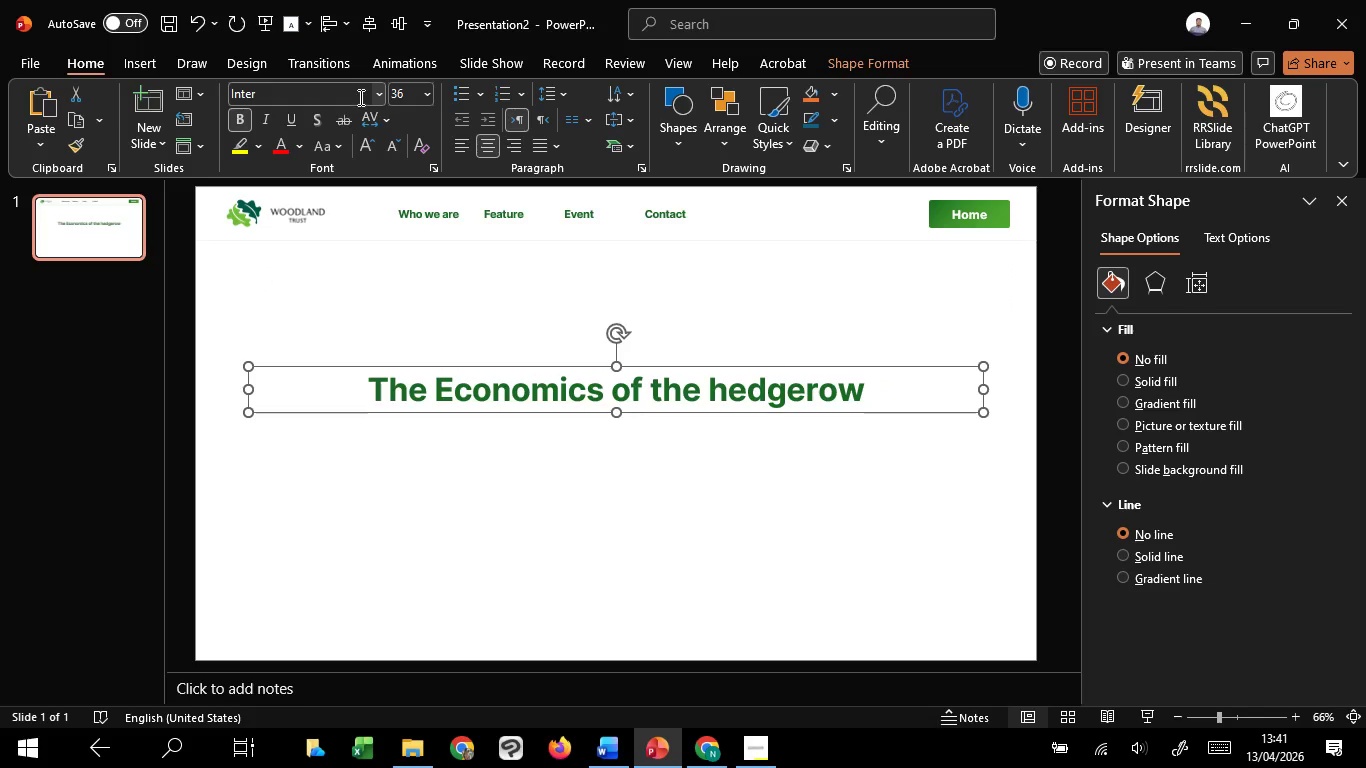 
left_click([357, 94])
 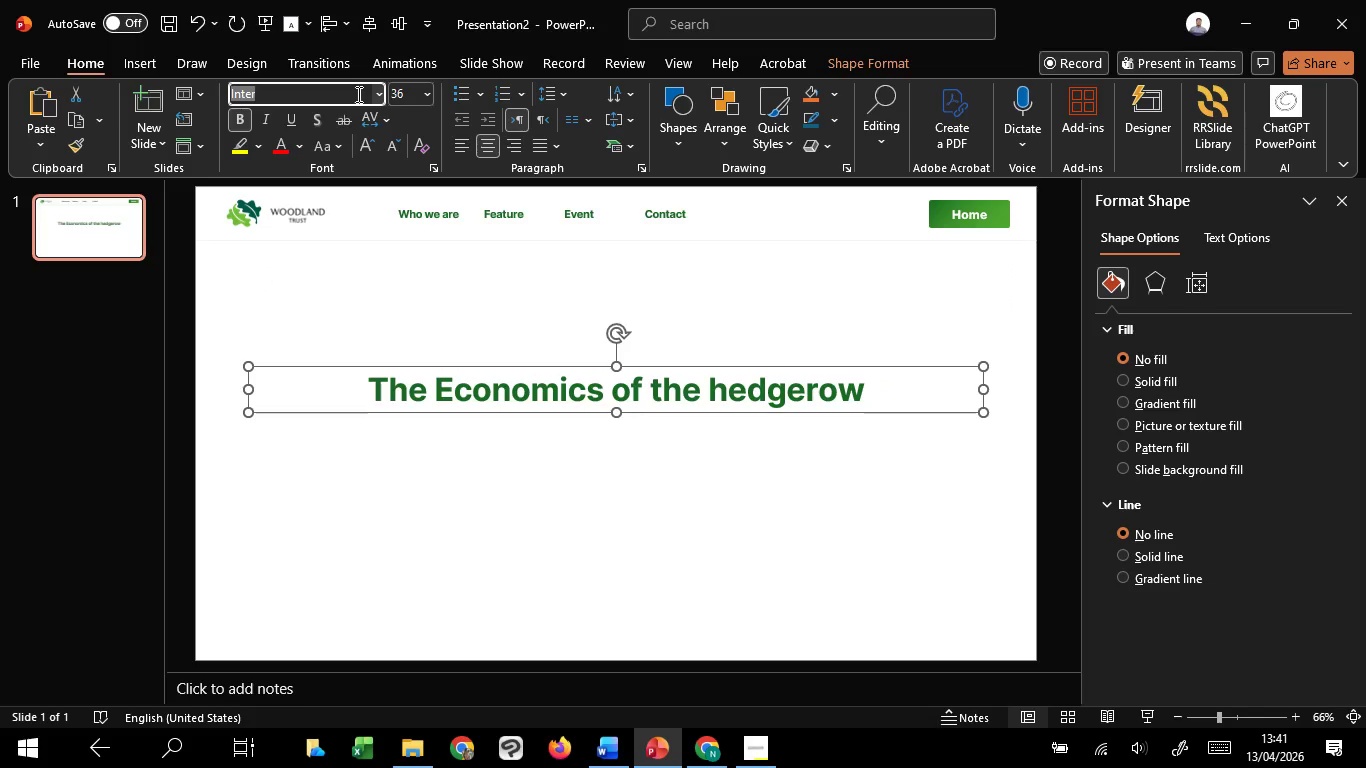 
type(playfa)
 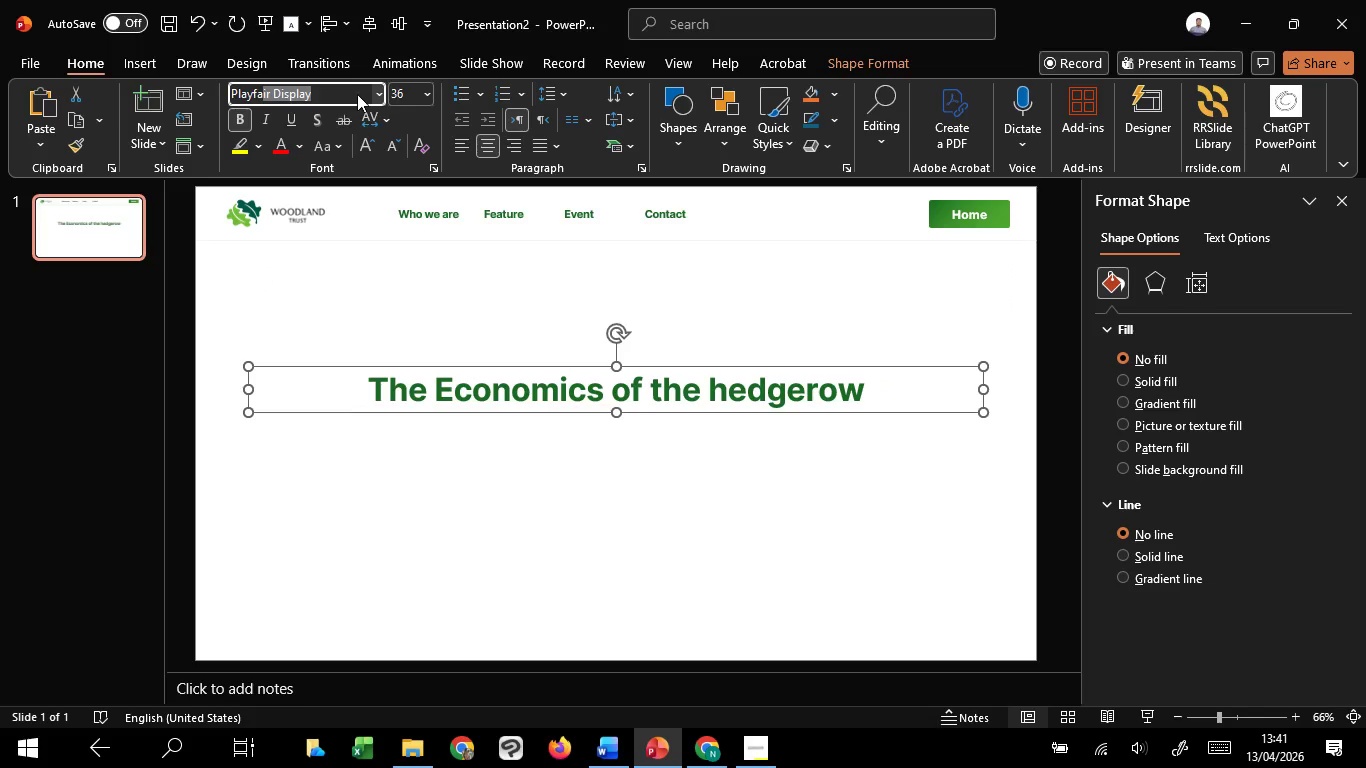 
key(Enter)
 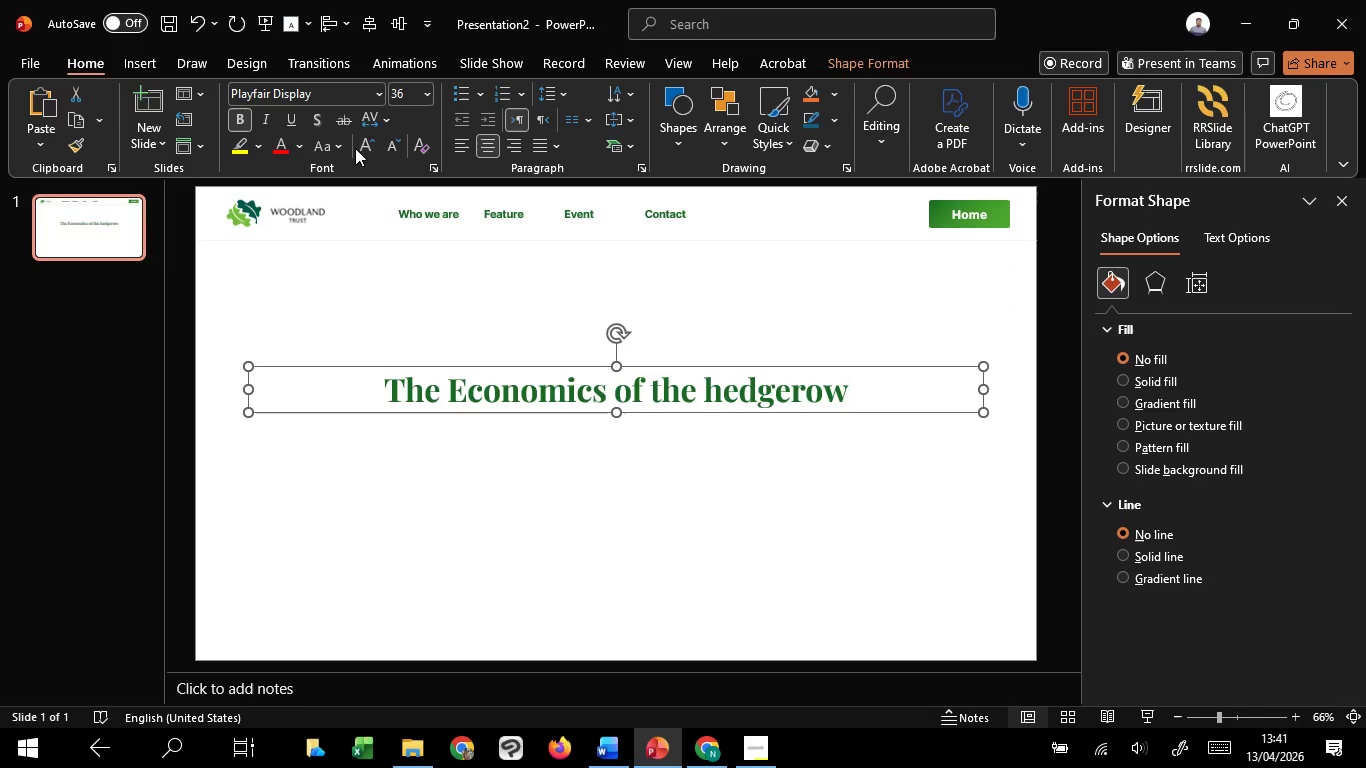 
double_click([366, 148])
 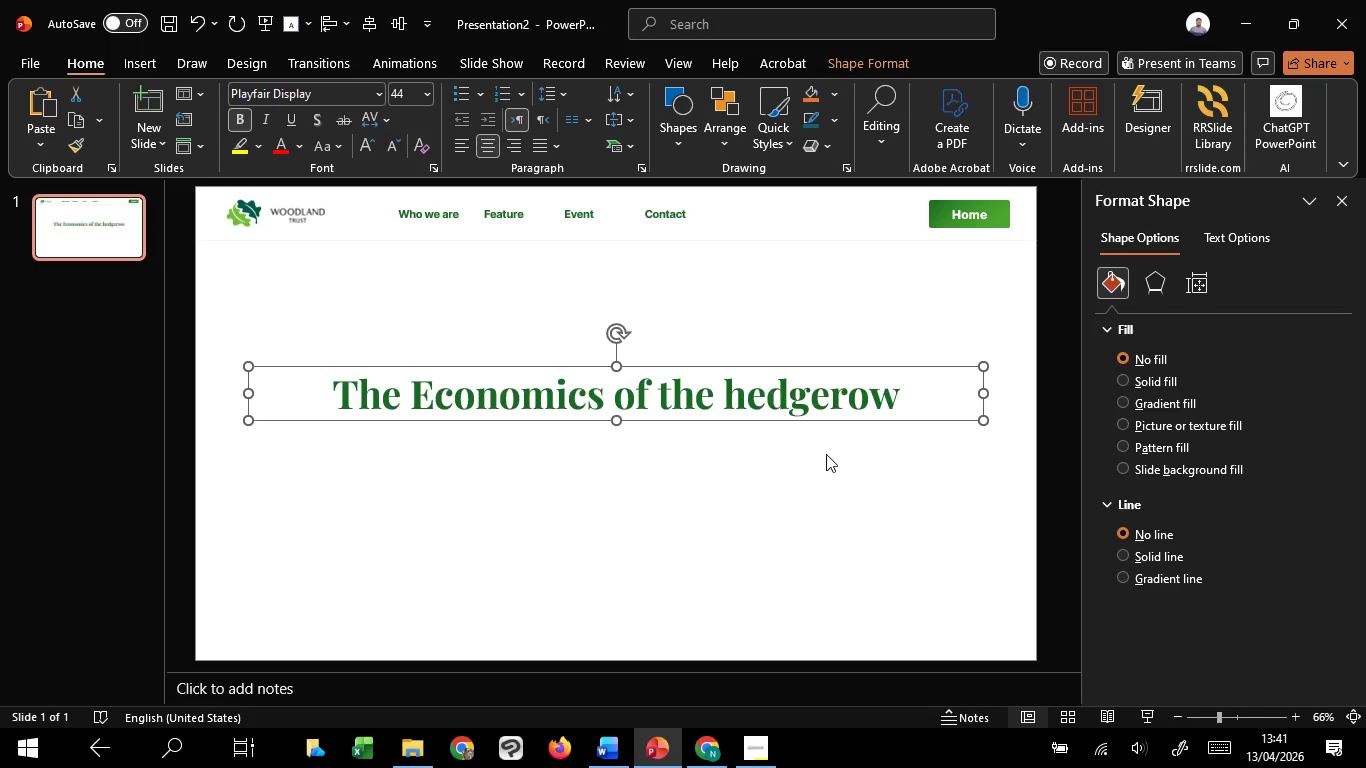 
left_click([880, 529])
 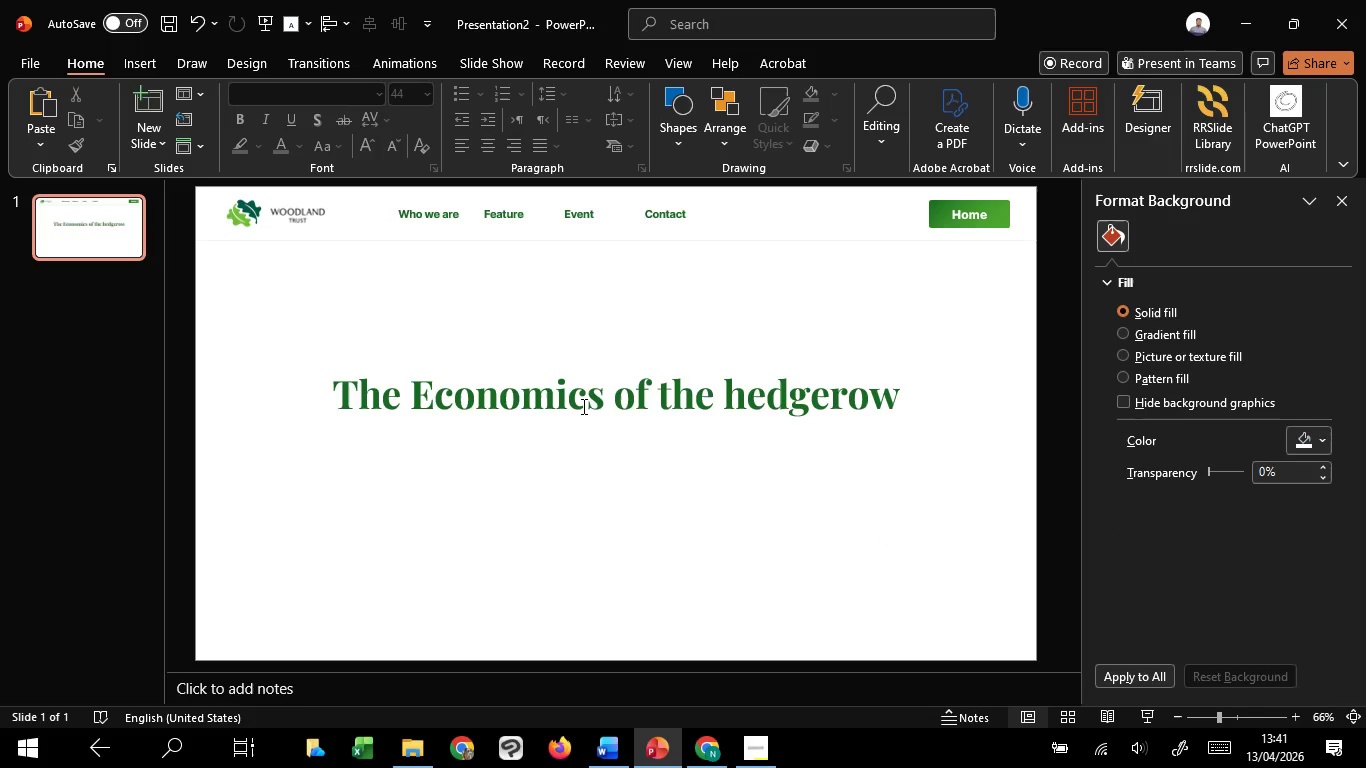 
left_click([581, 406])
 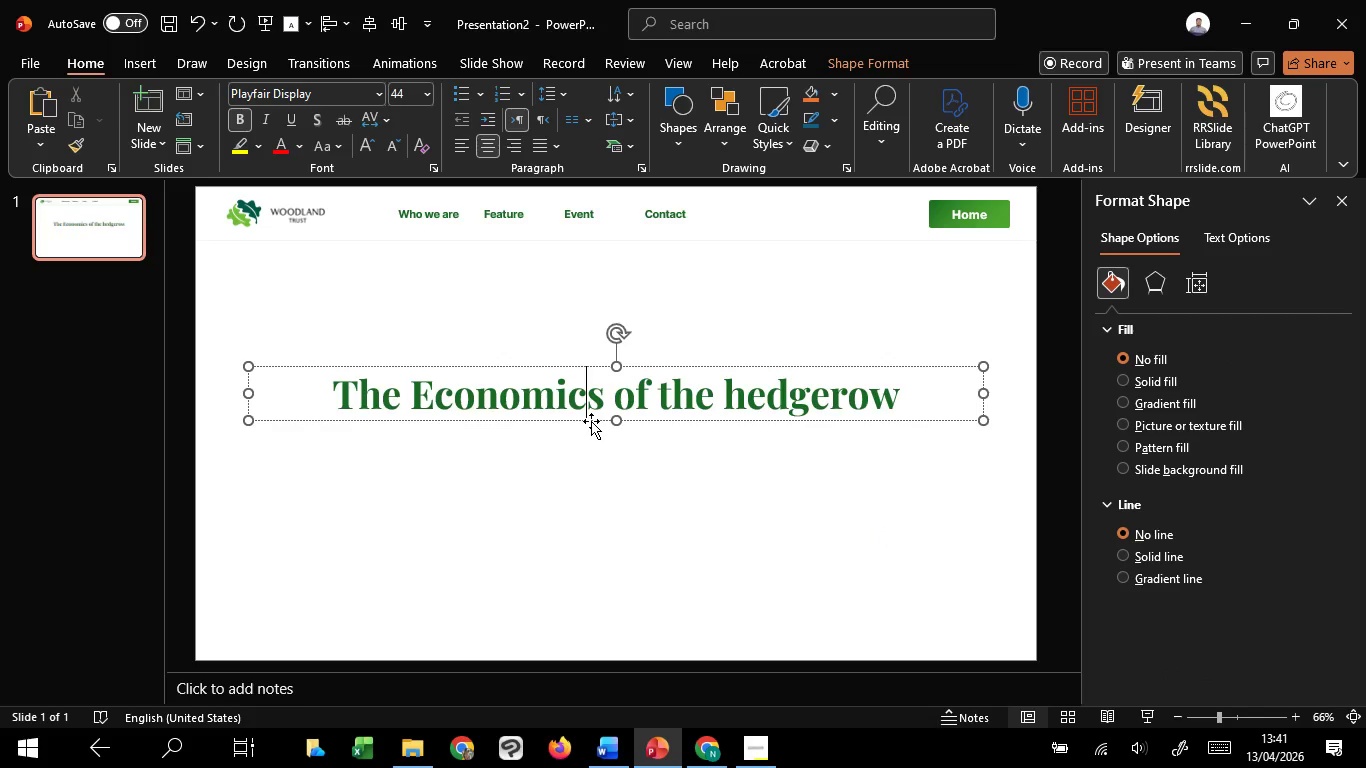 
left_click([591, 421])
 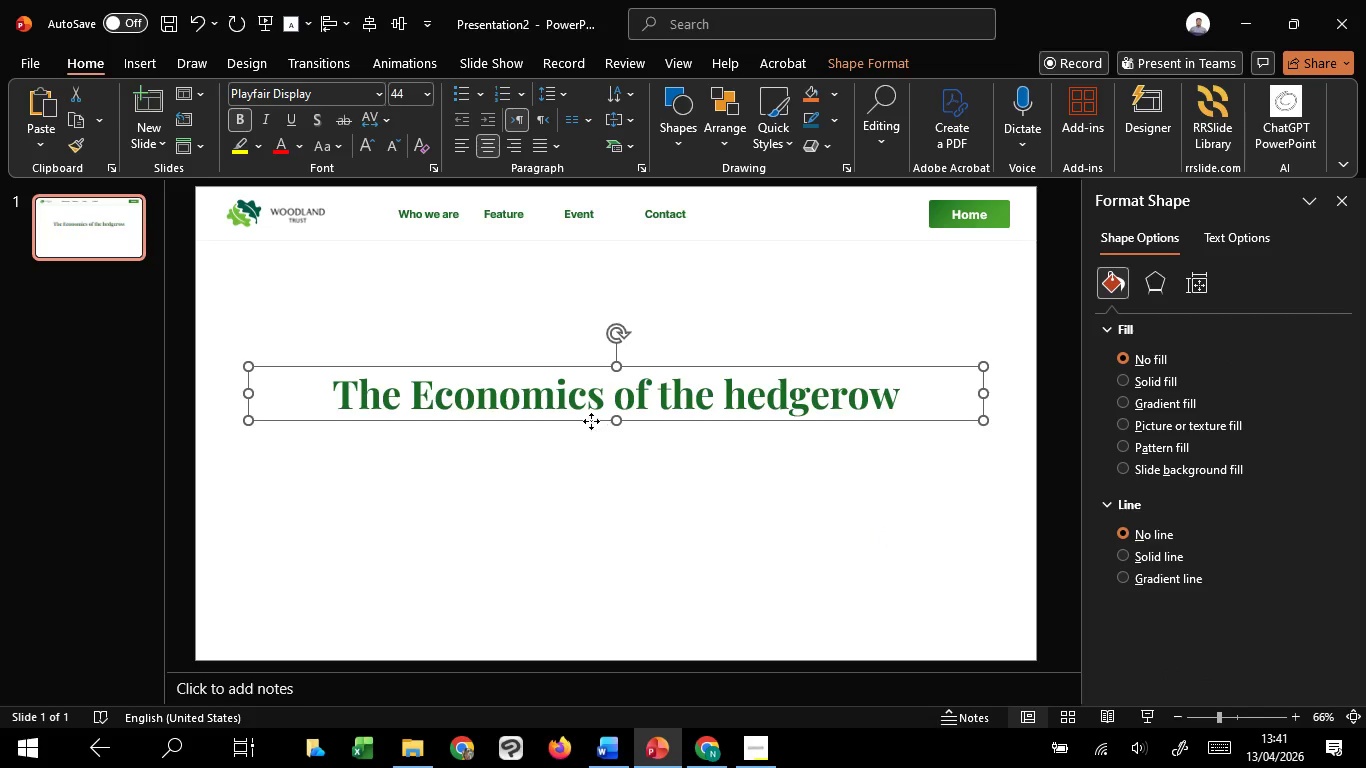 
hold_key(key=ShiftLeft, duration=1.08)
left_click_drag(start_coordinate=[591, 421], to_coordinate=[589, 412])
 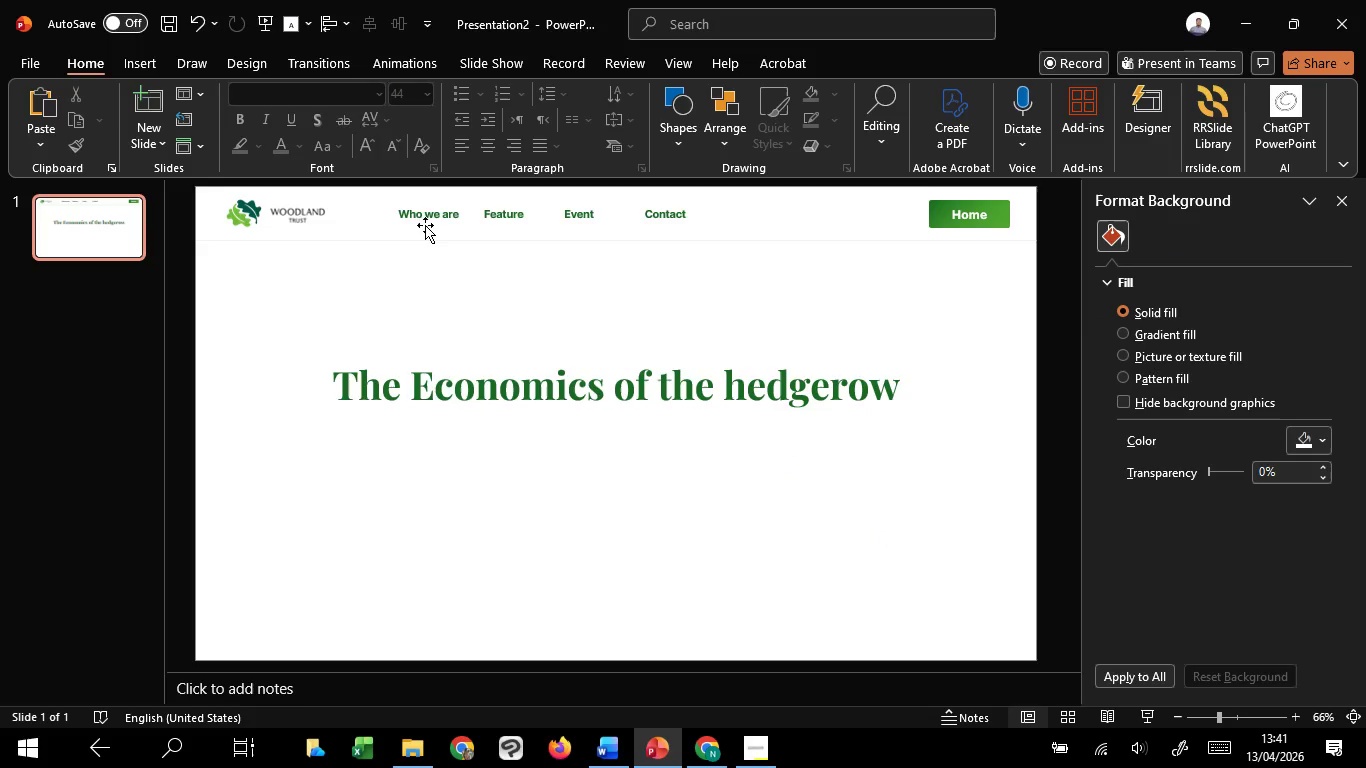 
left_click([428, 213])
 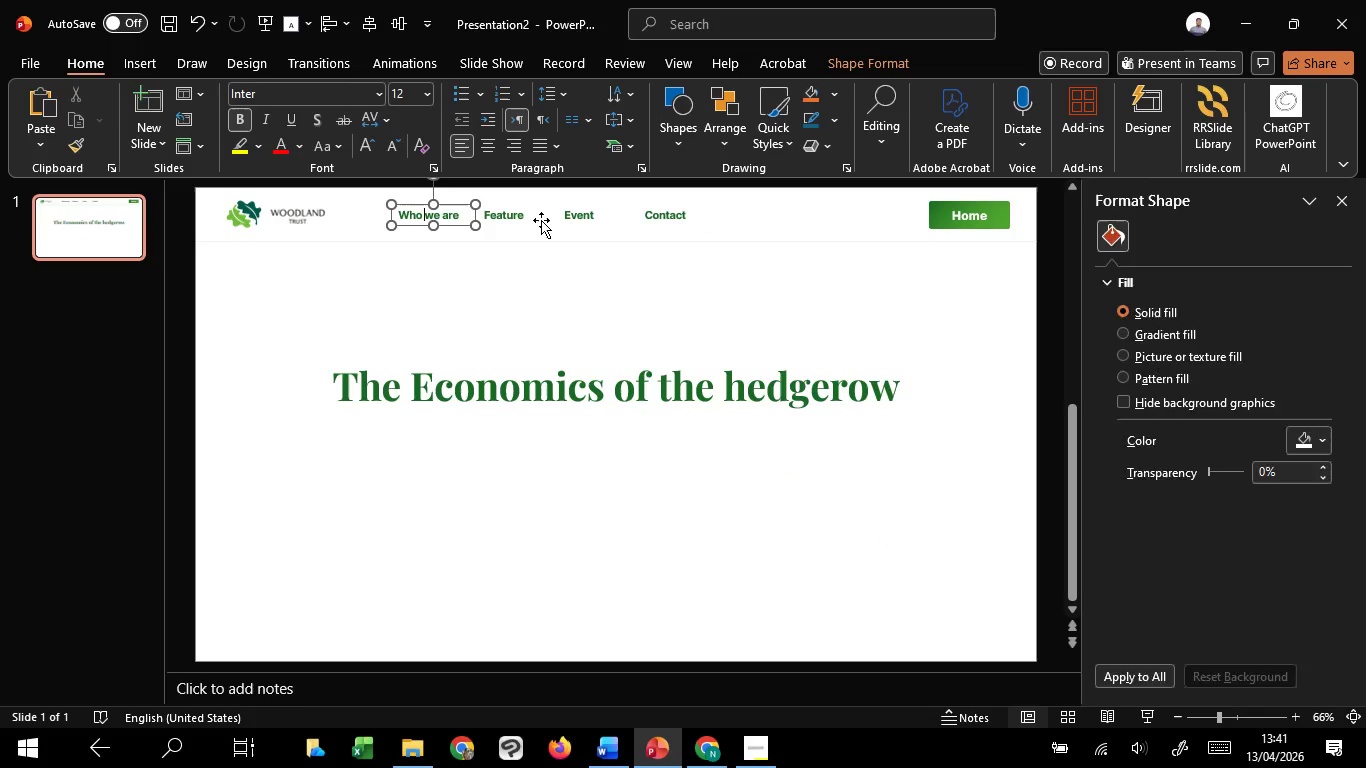 
hold_key(key=ShiftLeft, duration=1.52)
left_click([512, 214])
 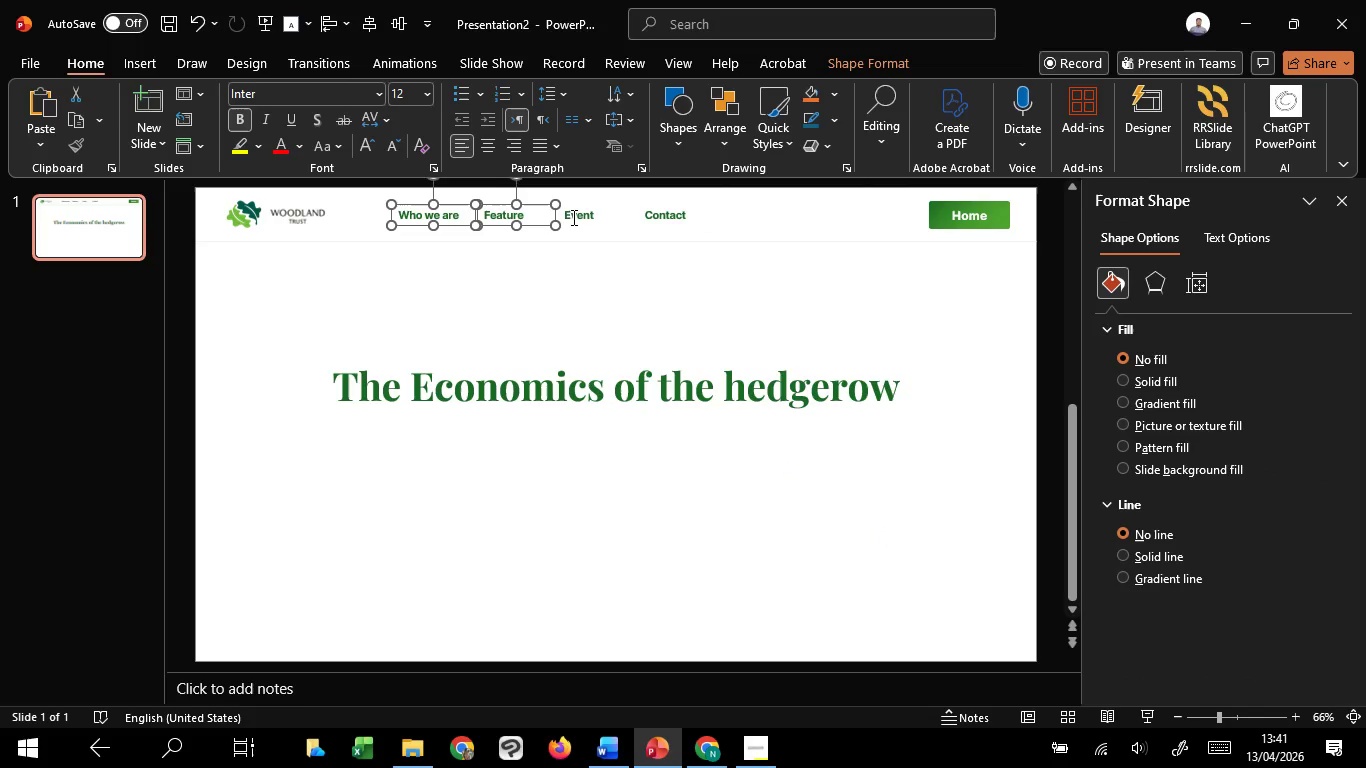 
left_click([573, 217])
 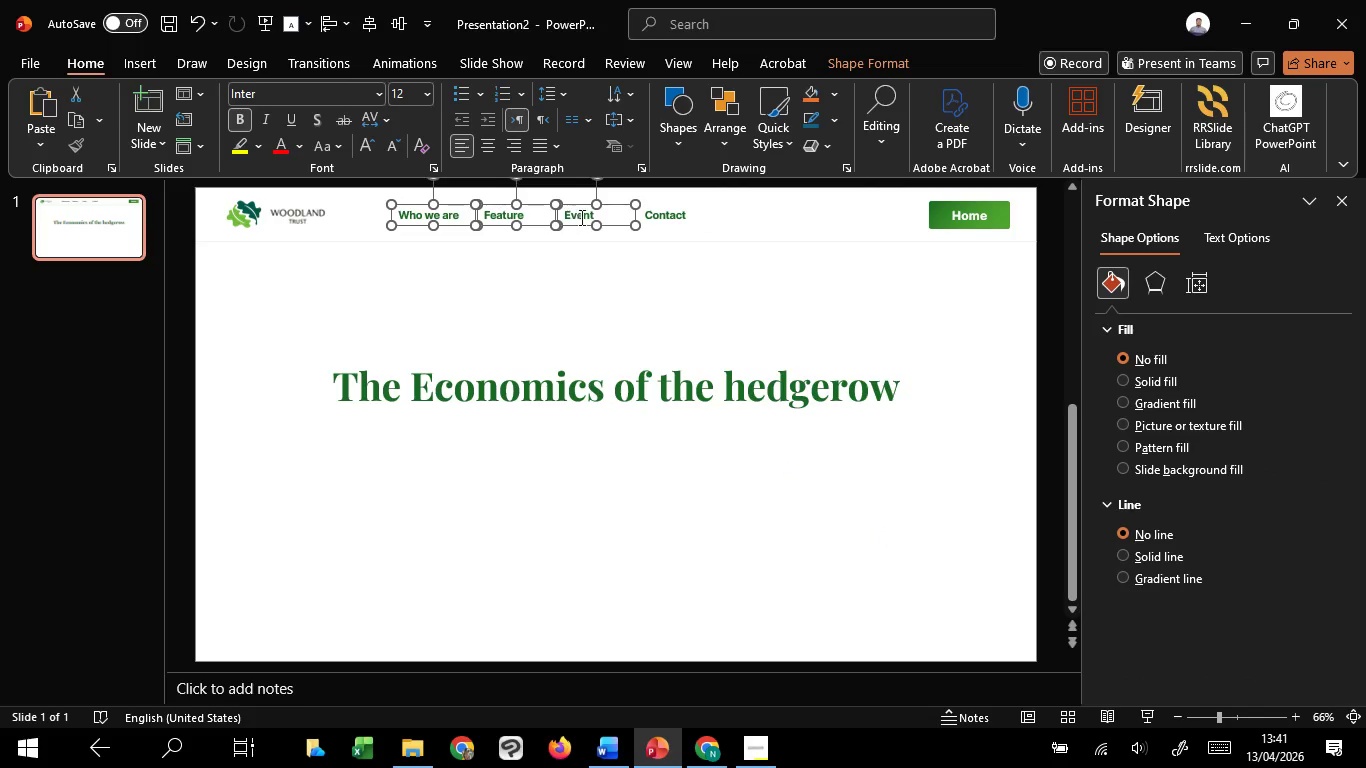 
hold_key(key=ShiftLeft, duration=1.39)
 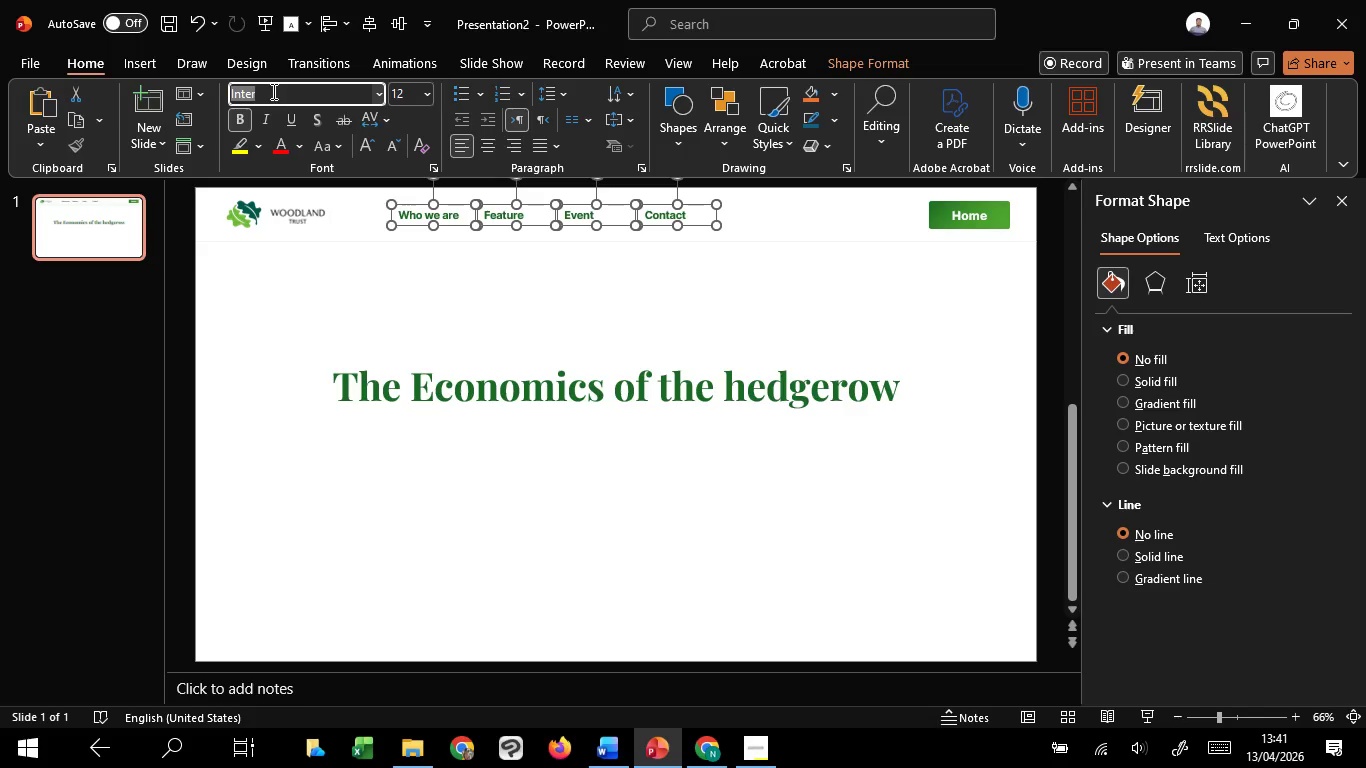 
hold_key(key=ShiftLeft, duration=9.69)
left_click([272, 91])
 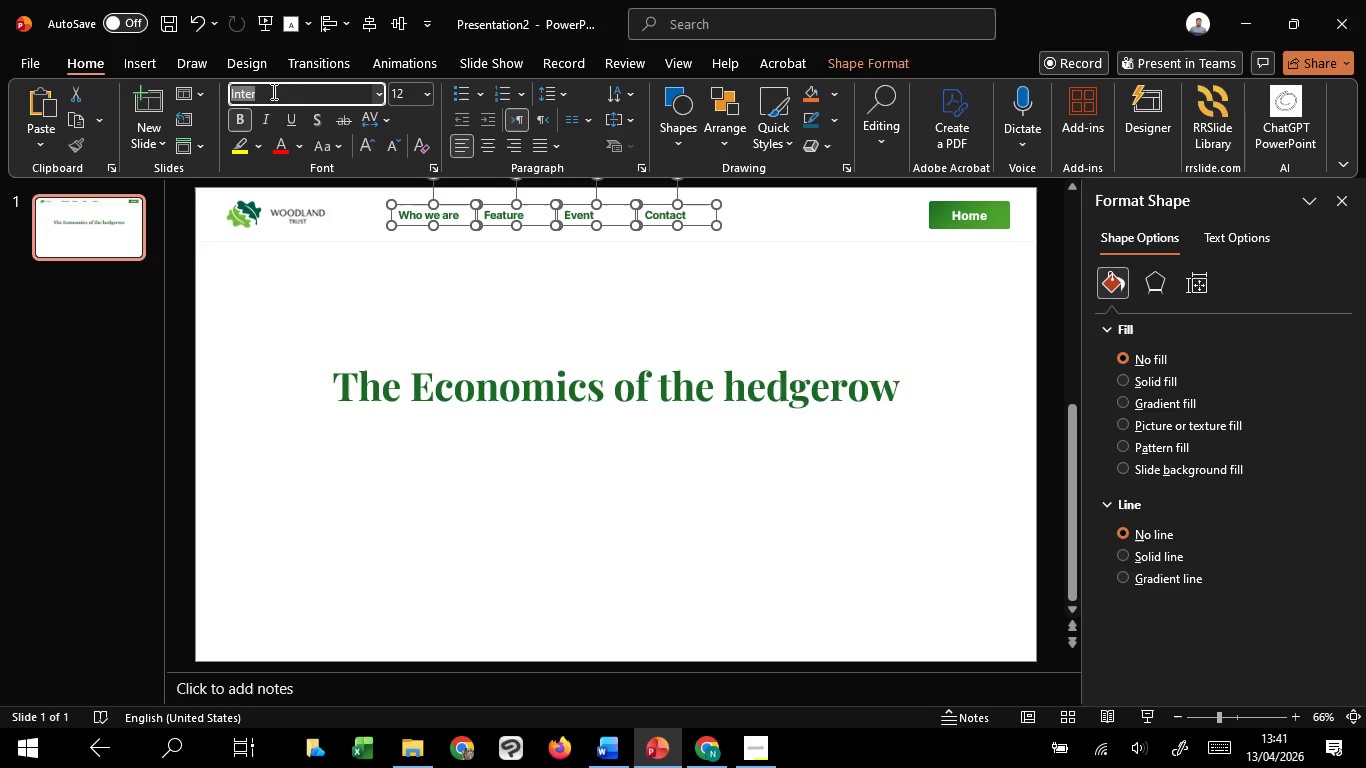 
type(pla)
 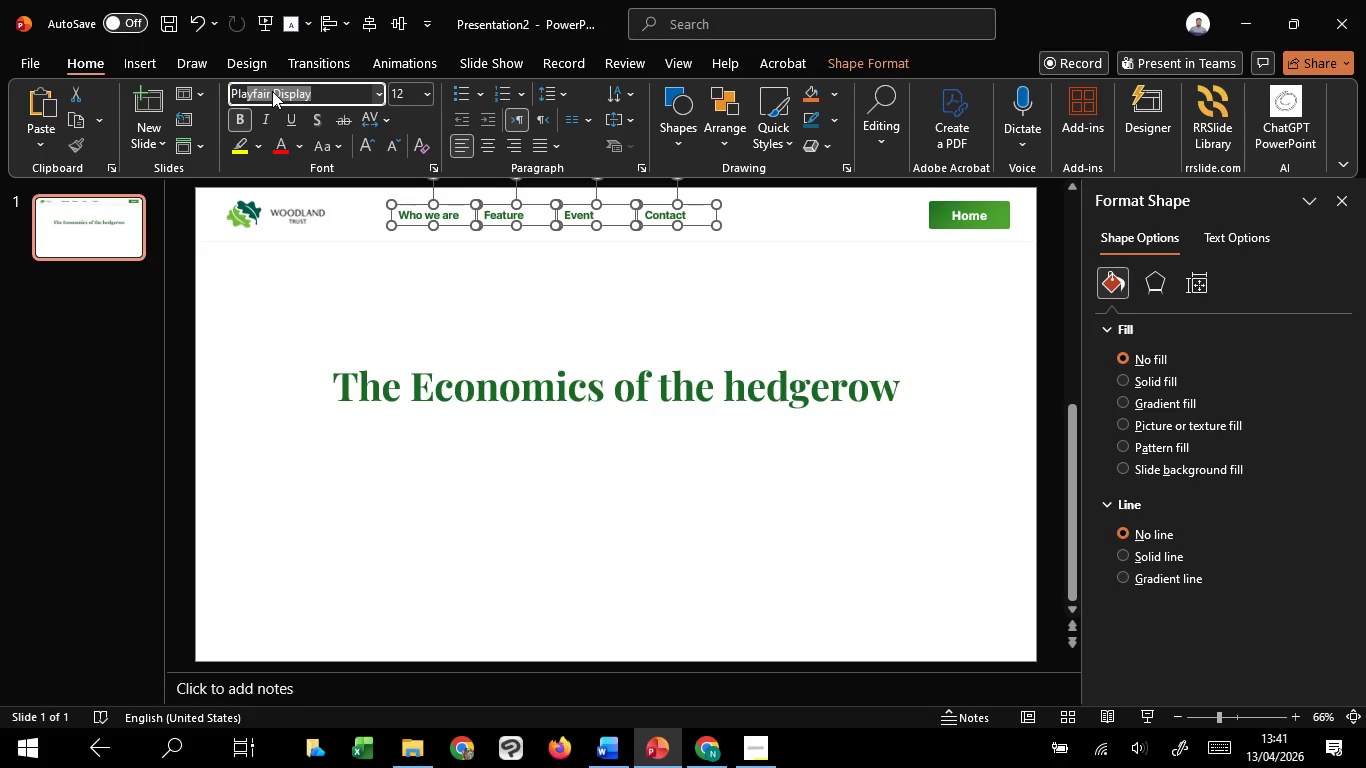 
key(Enter)
 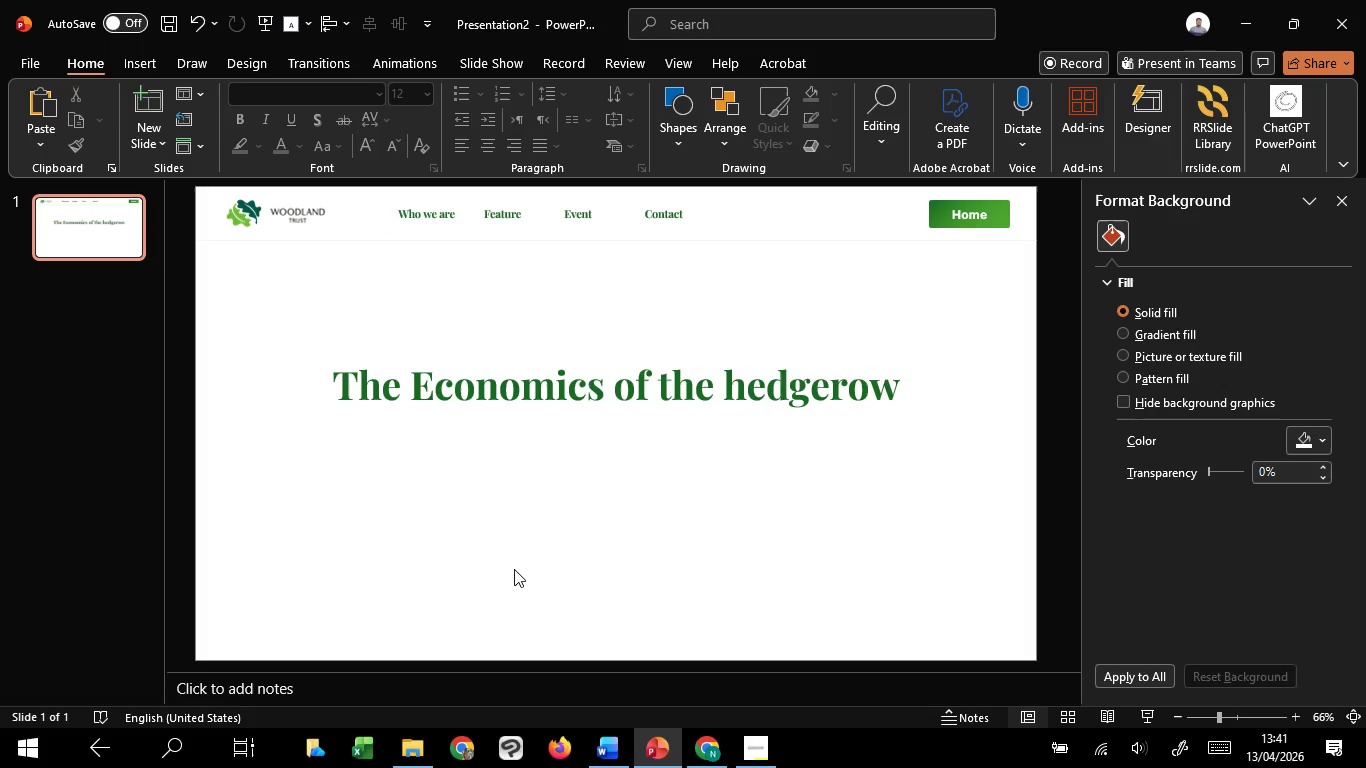 
left_click([553, 380])
 